 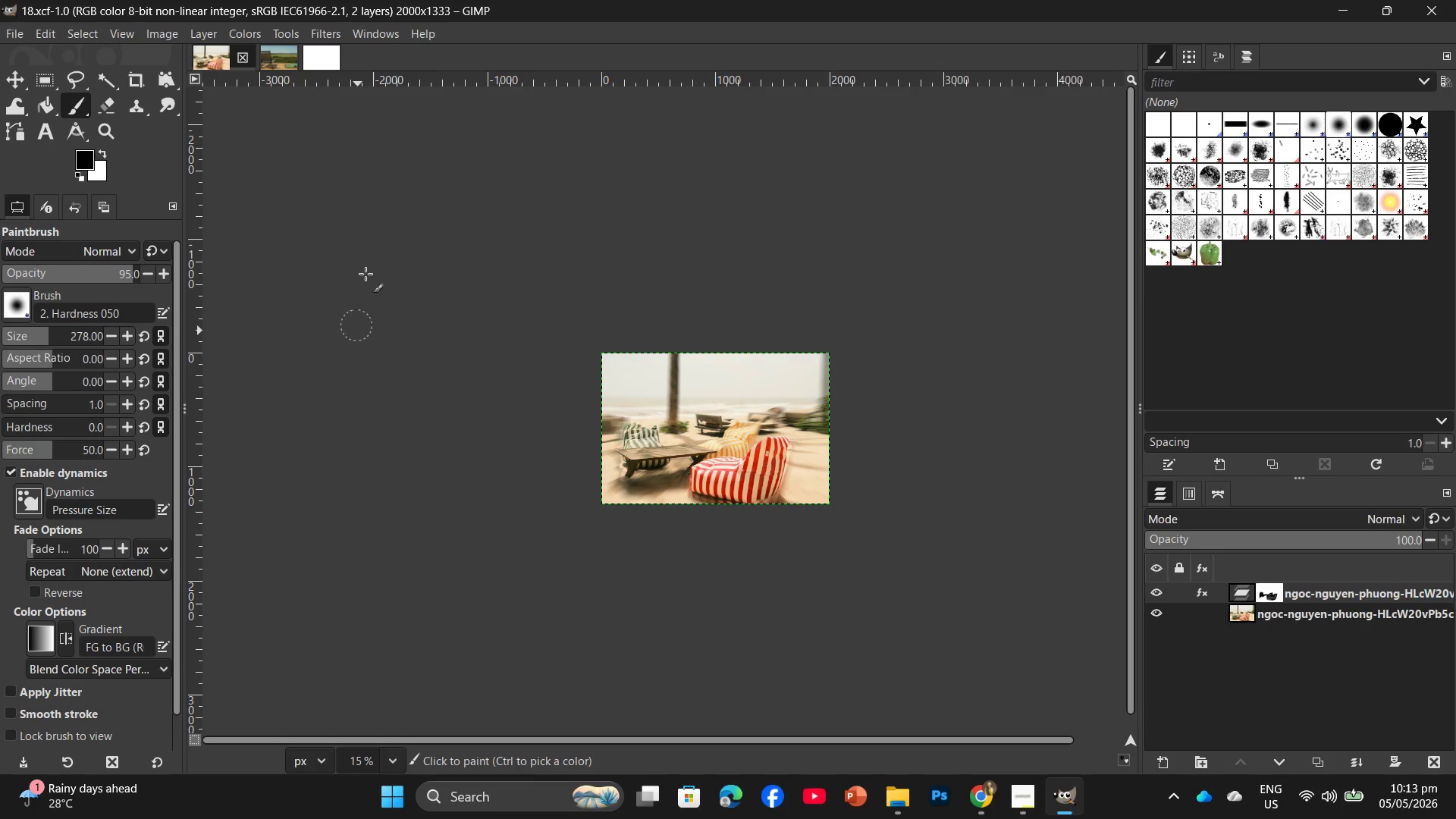 
scroll: coordinate [793, 457], scroll_direction: up, amount: 14.0
 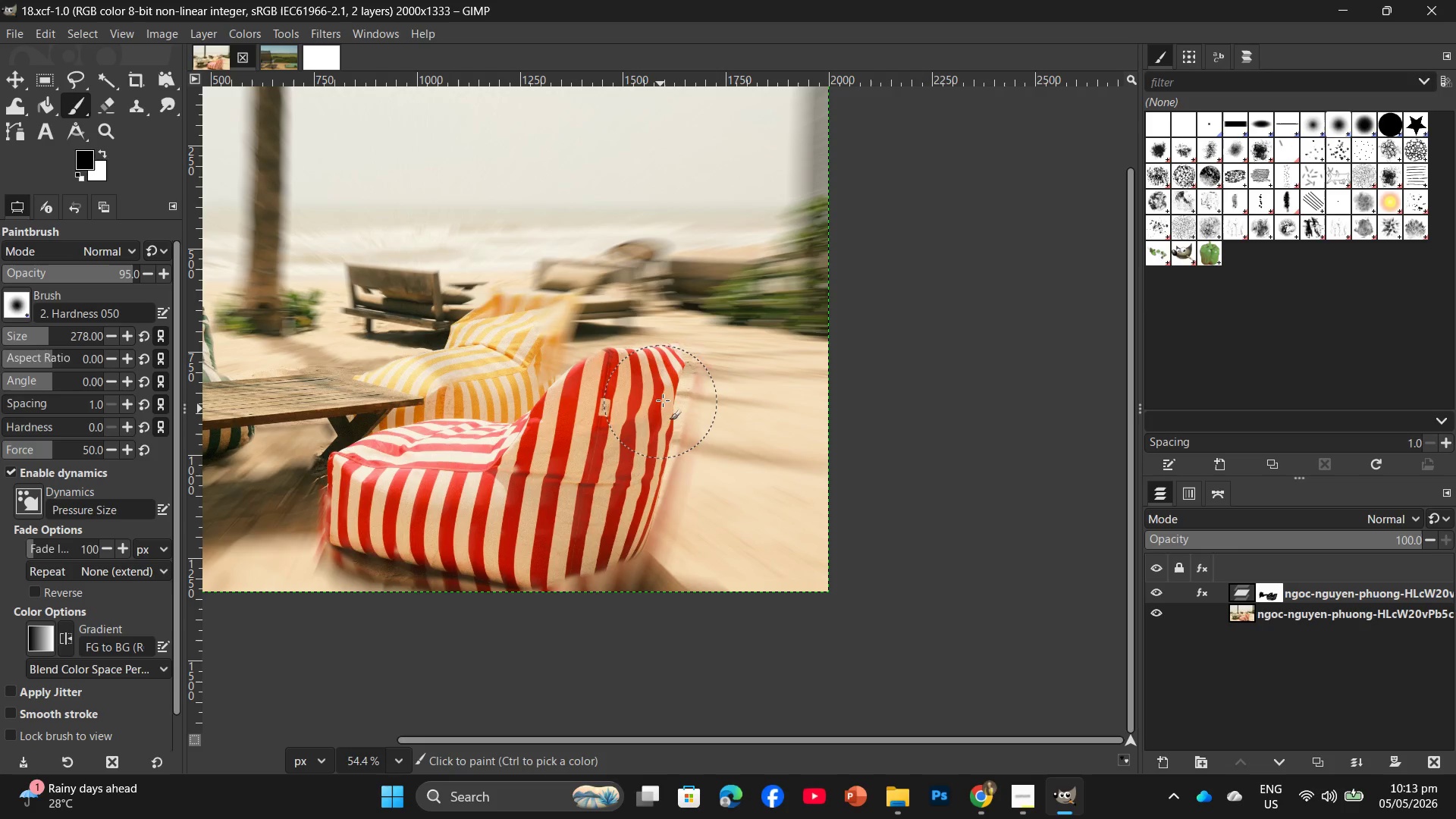 
left_click_drag(start_coordinate=[676, 379], to_coordinate=[425, 565])
 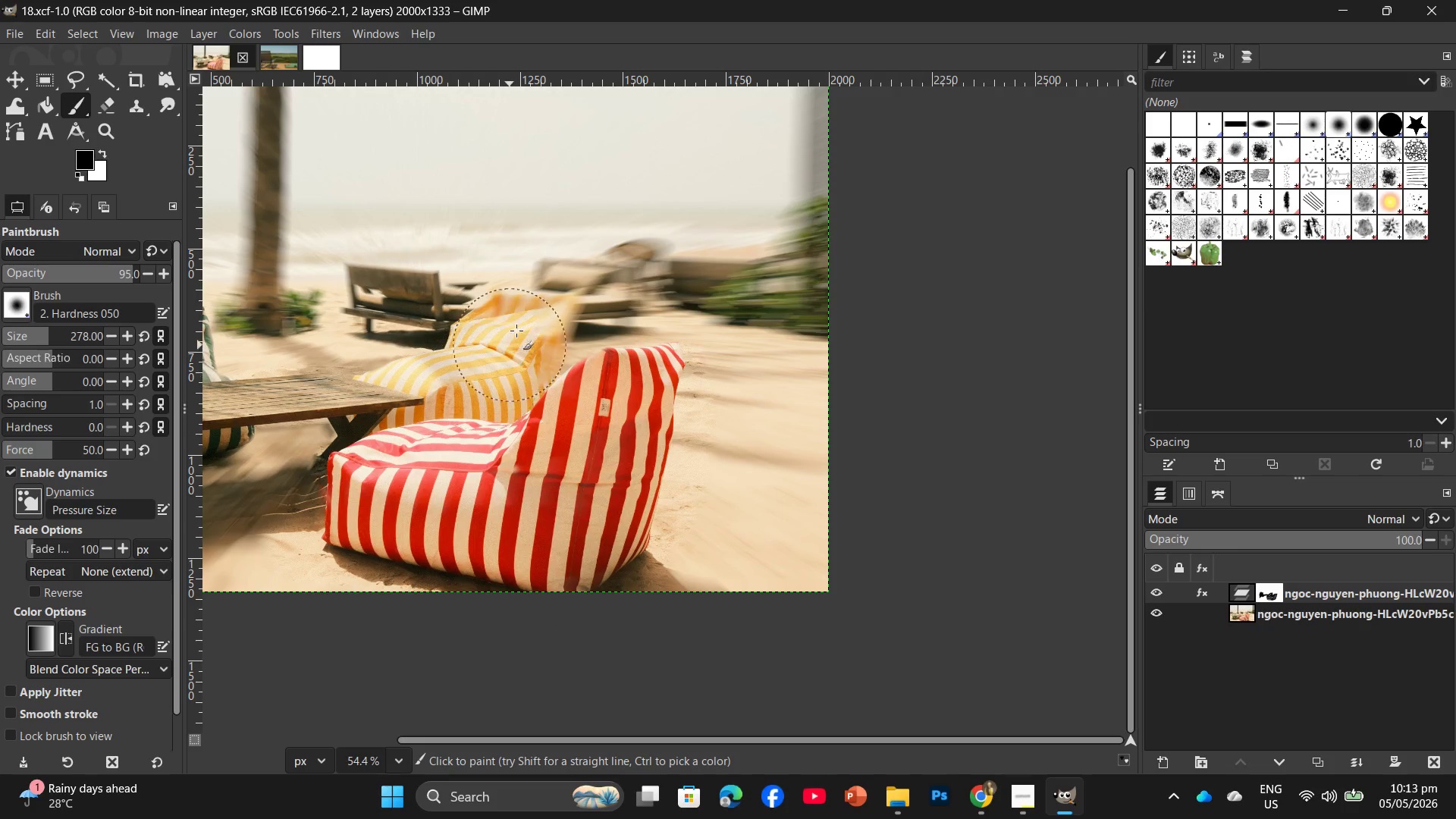 
left_click_drag(start_coordinate=[529, 306], to_coordinate=[523, 387])
 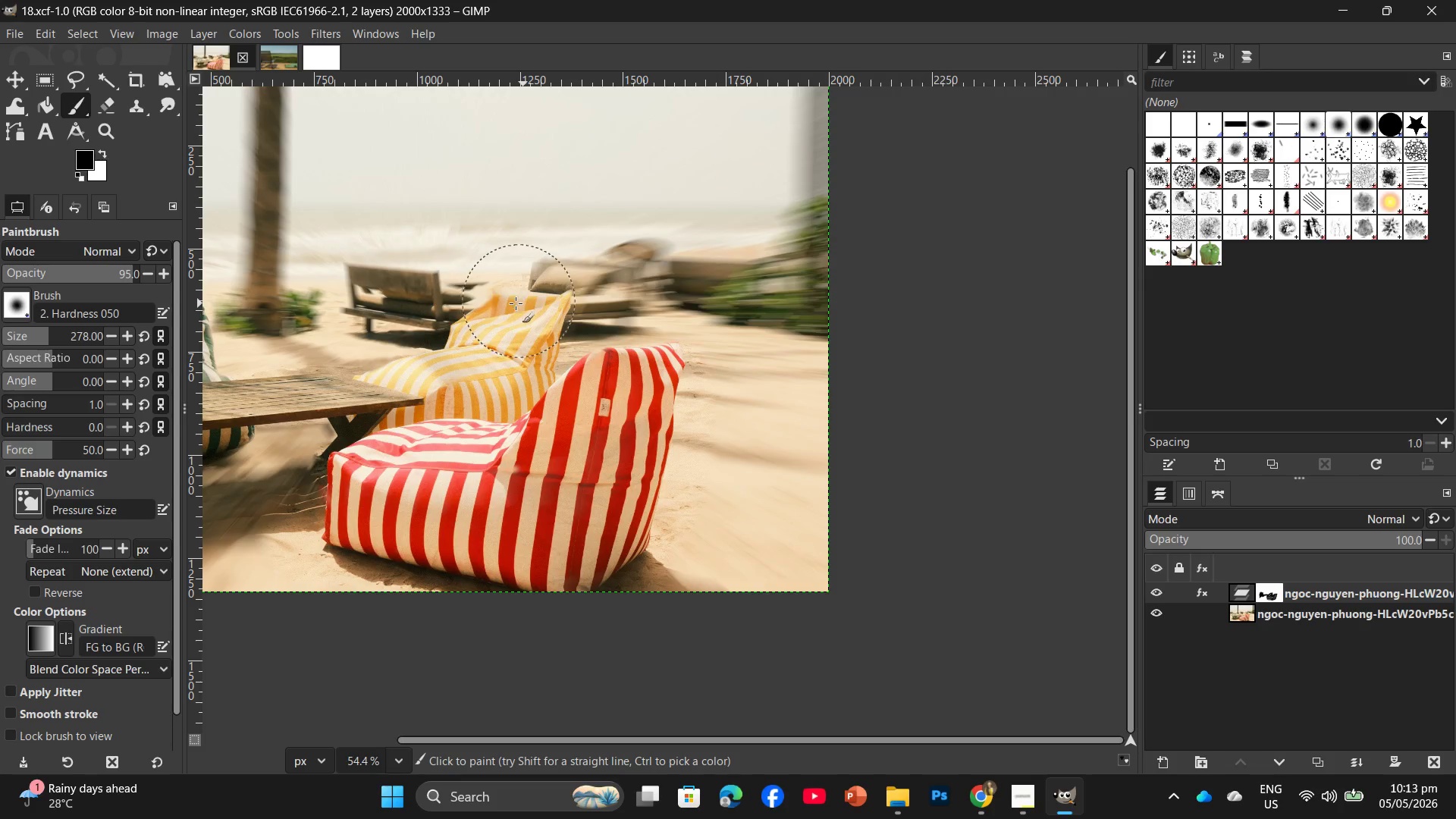 
left_click_drag(start_coordinate=[519, 301], to_coordinate=[452, 351])
 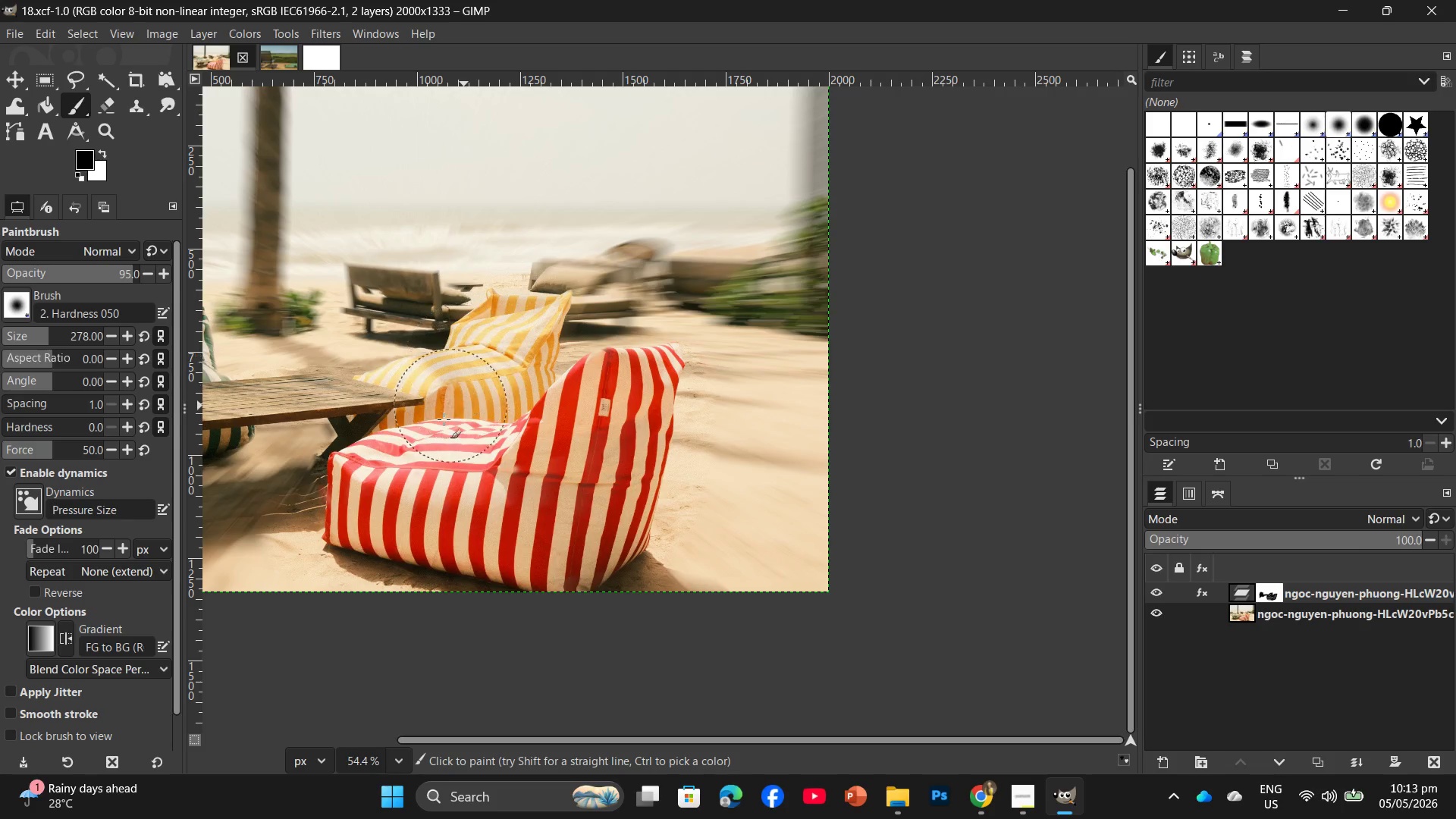 
hold_key(key=Space, duration=0.83)
 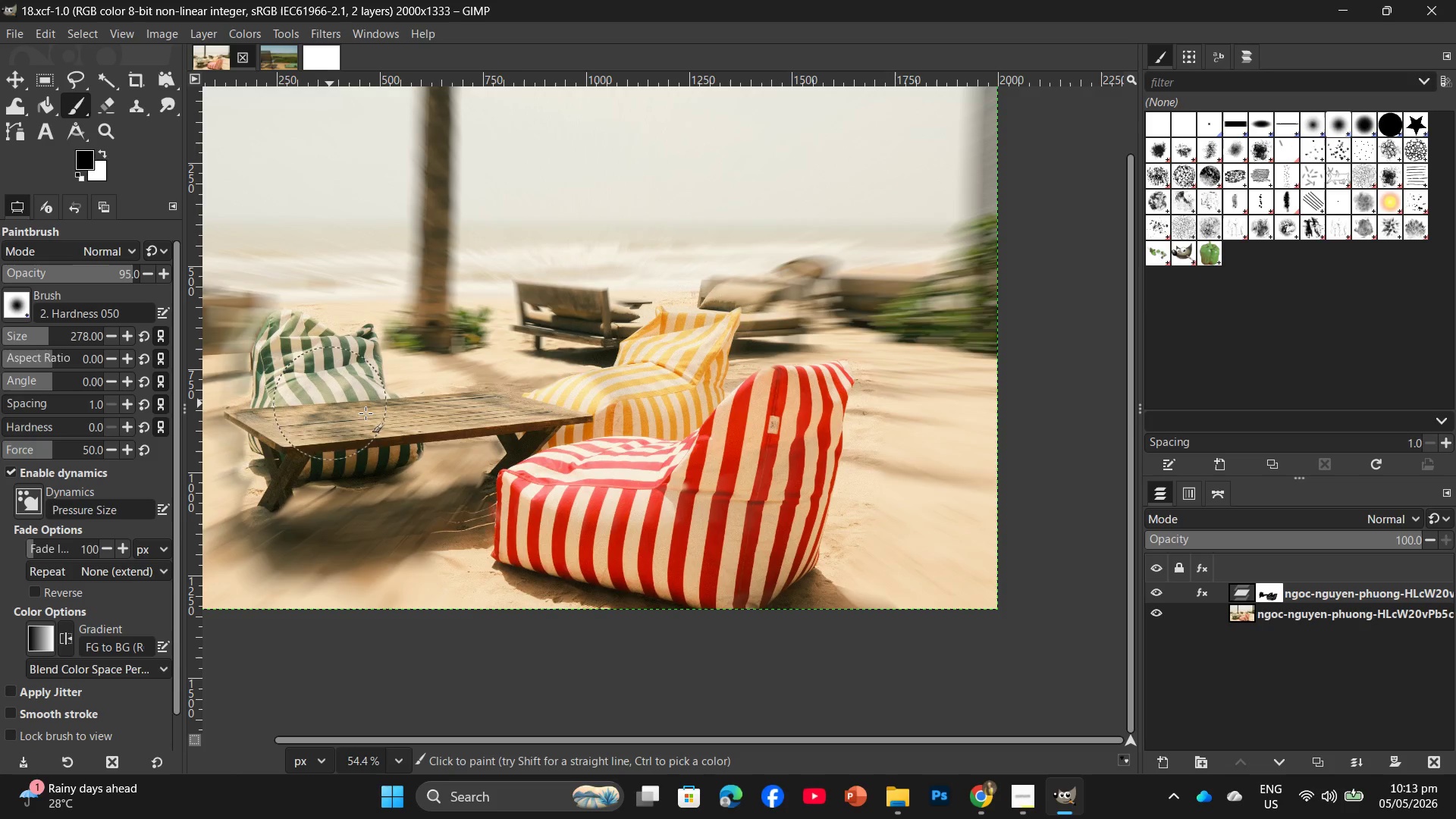 
left_click_drag(start_coordinate=[443, 421], to_coordinate=[663, 449])
 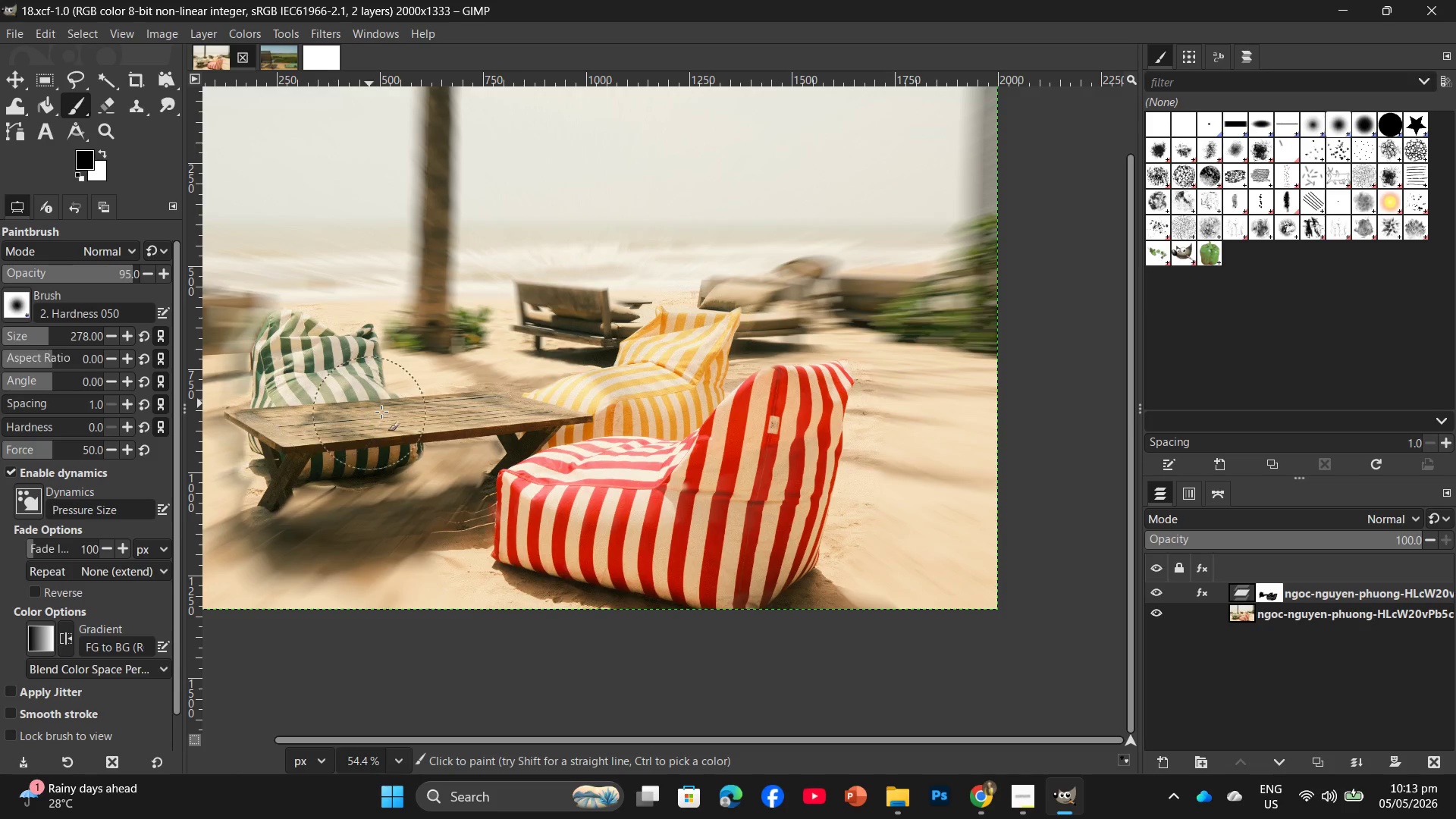 
left_click_drag(start_coordinate=[378, 412], to_coordinate=[610, 459])
 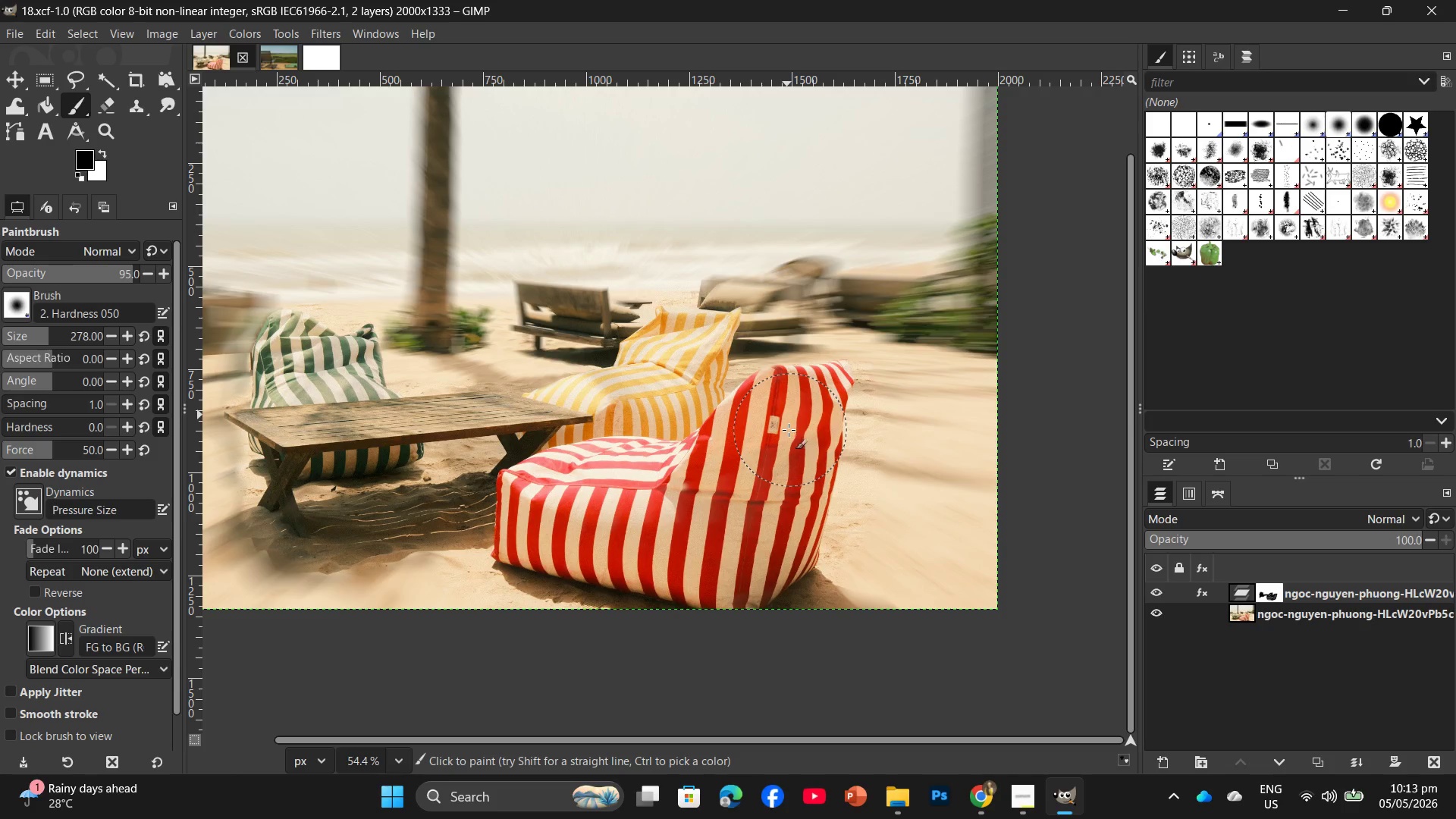 
hold_key(key=ControlLeft, duration=0.44)
scroll: coordinate [745, 433], scroll_direction: down, amount: 4.0
 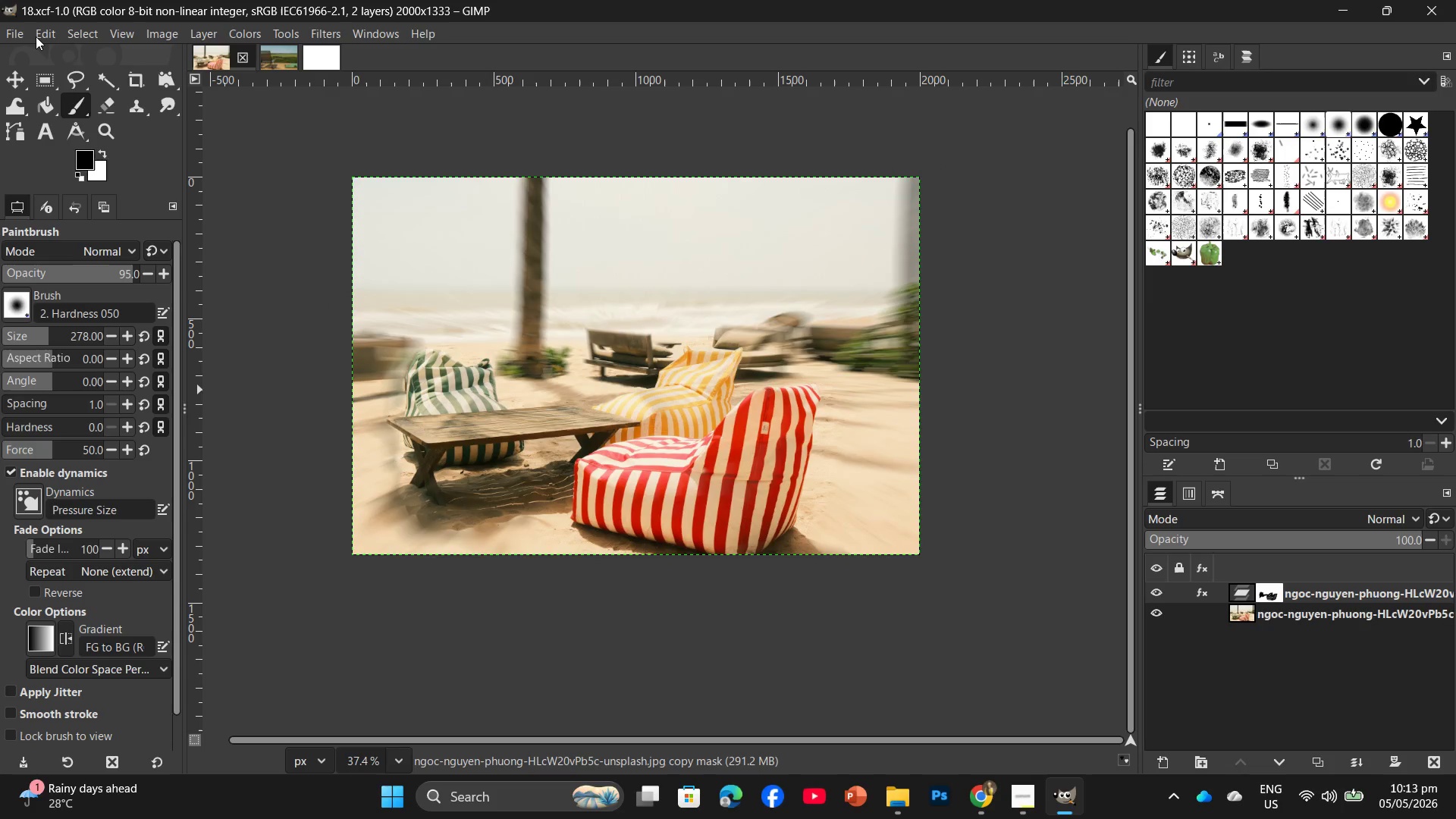 
left_click([5, 27])
 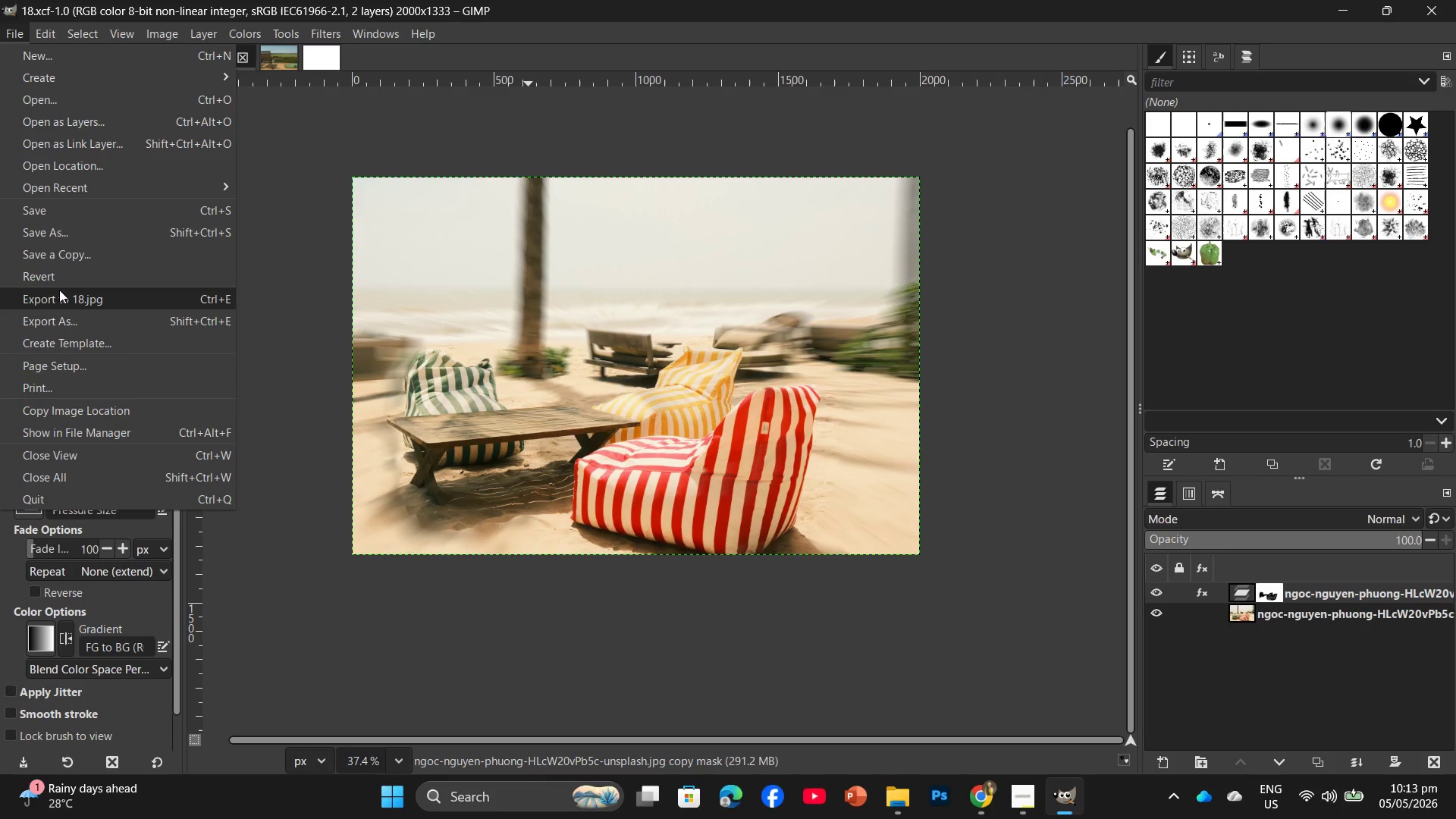 
left_click([55, 322])
 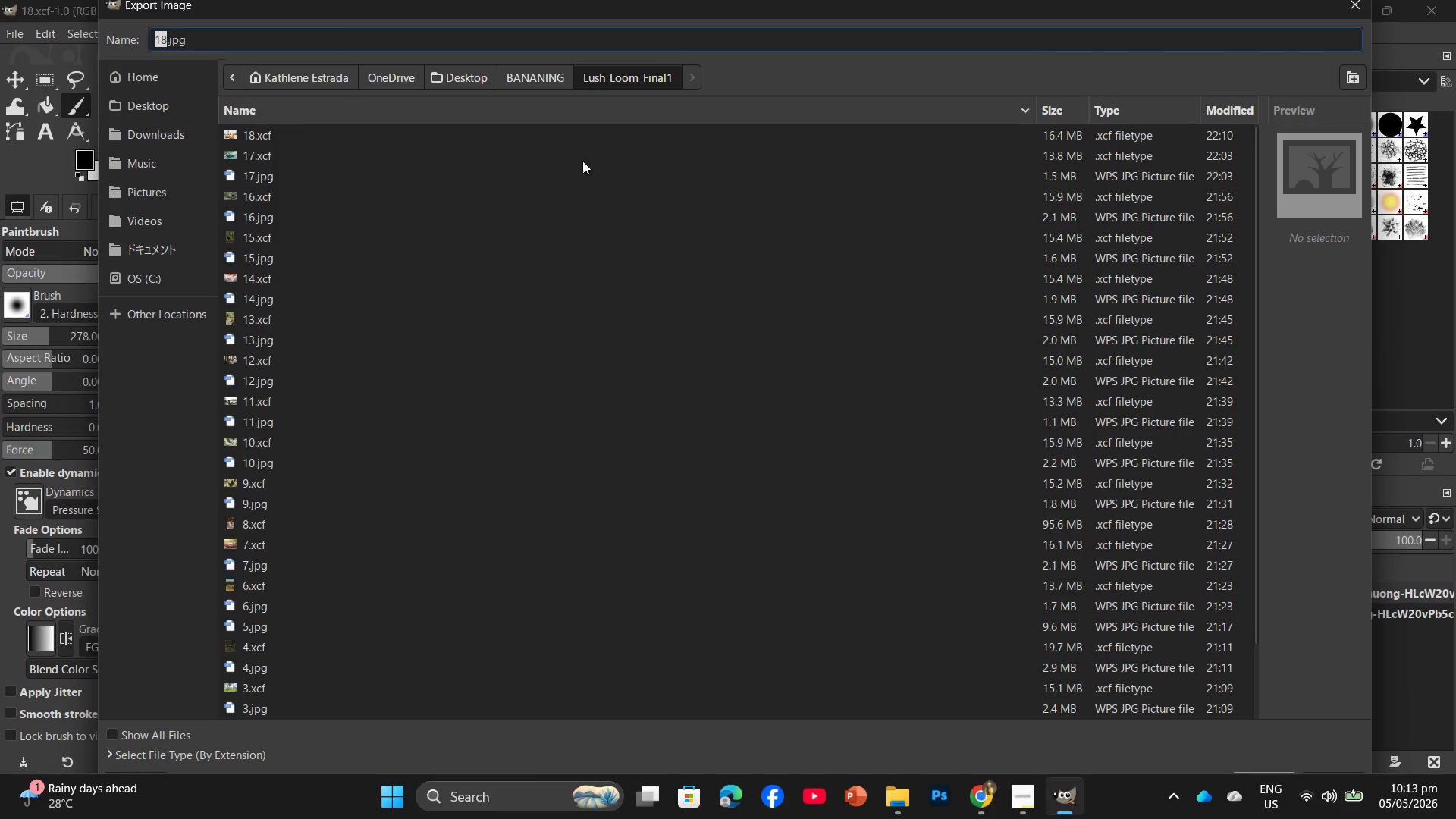 
scroll: coordinate [450, 333], scroll_direction: down, amount: 5.0
 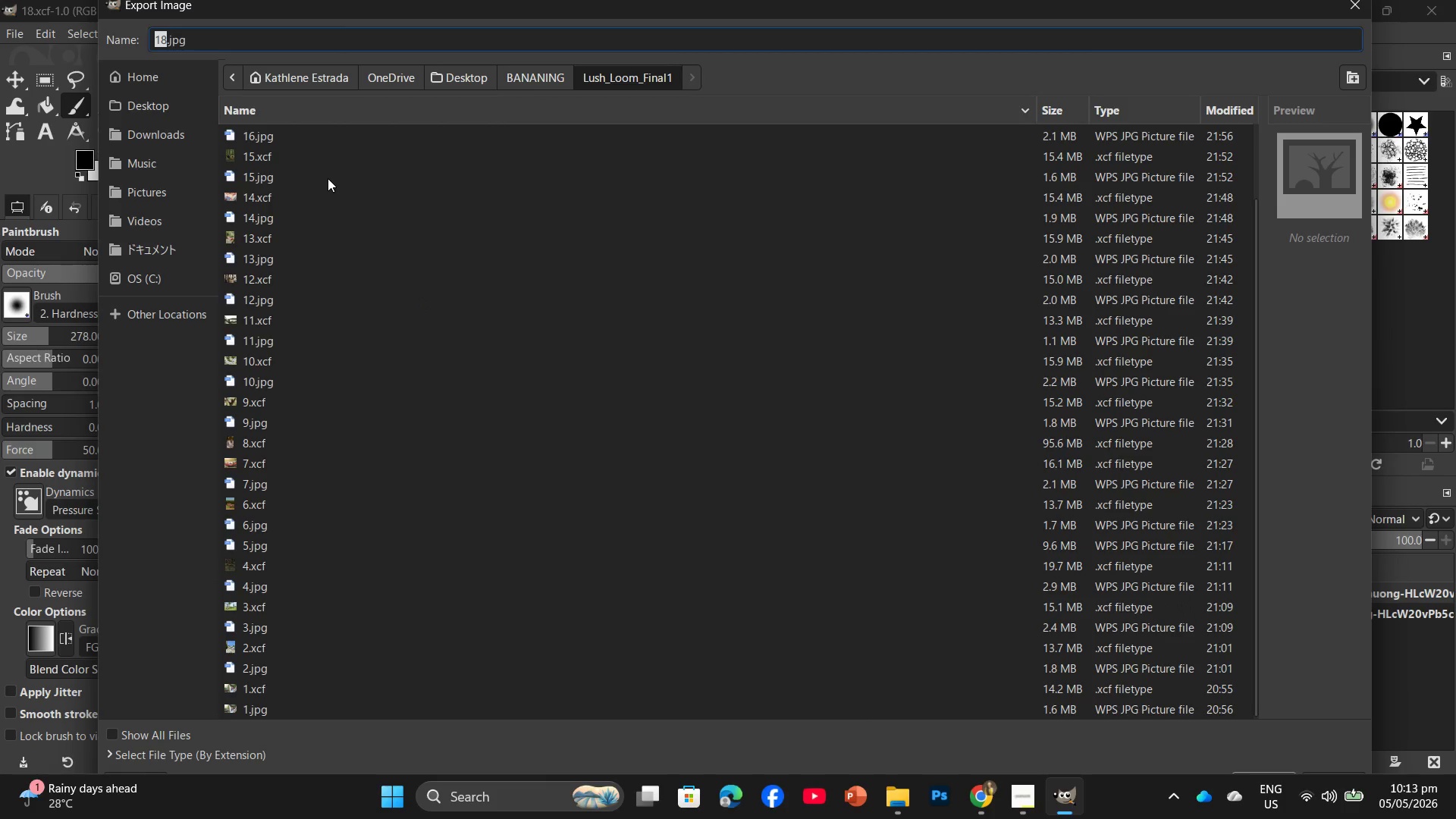 
key(Enter)
 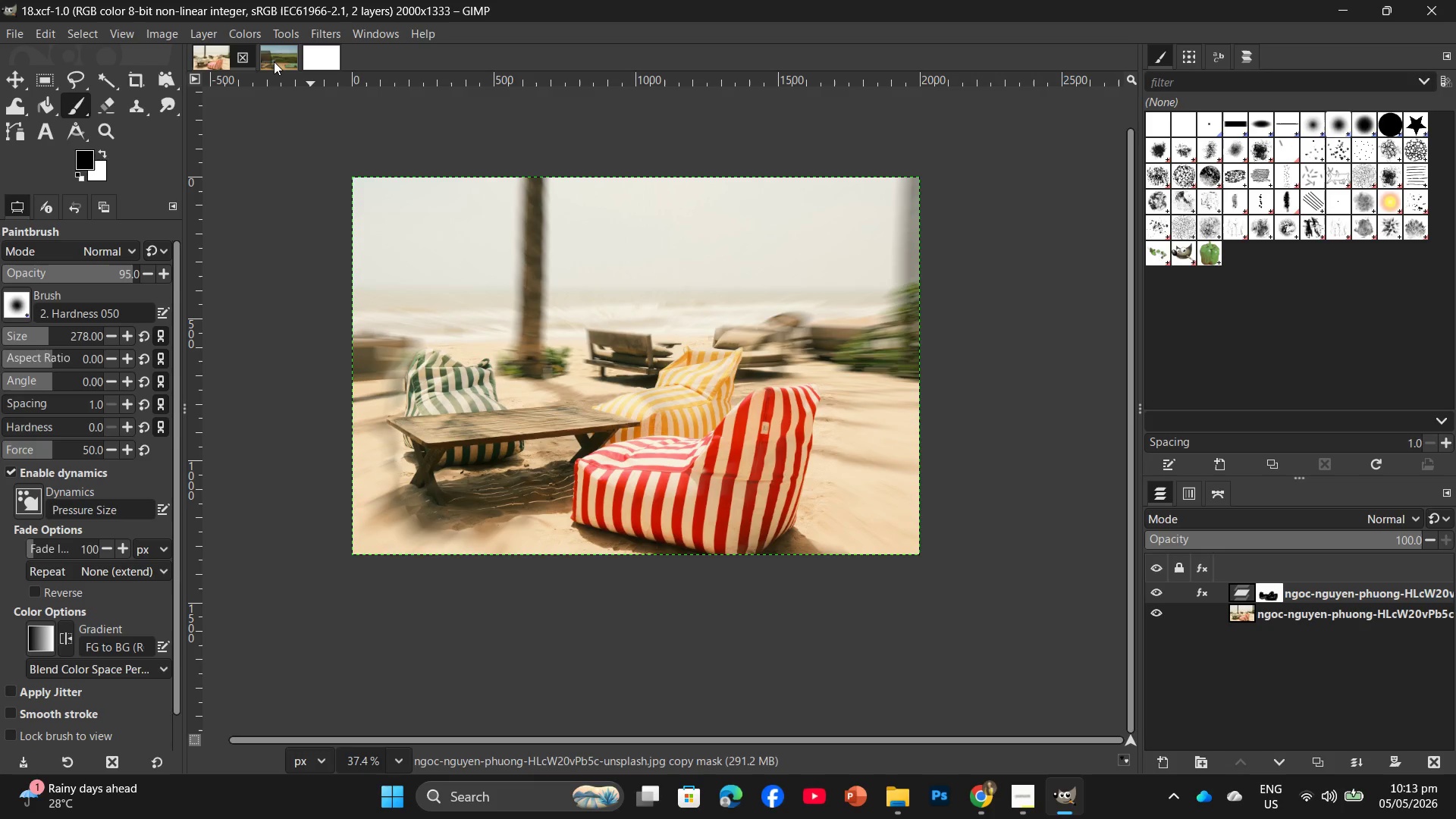 
left_click([274, 61])
 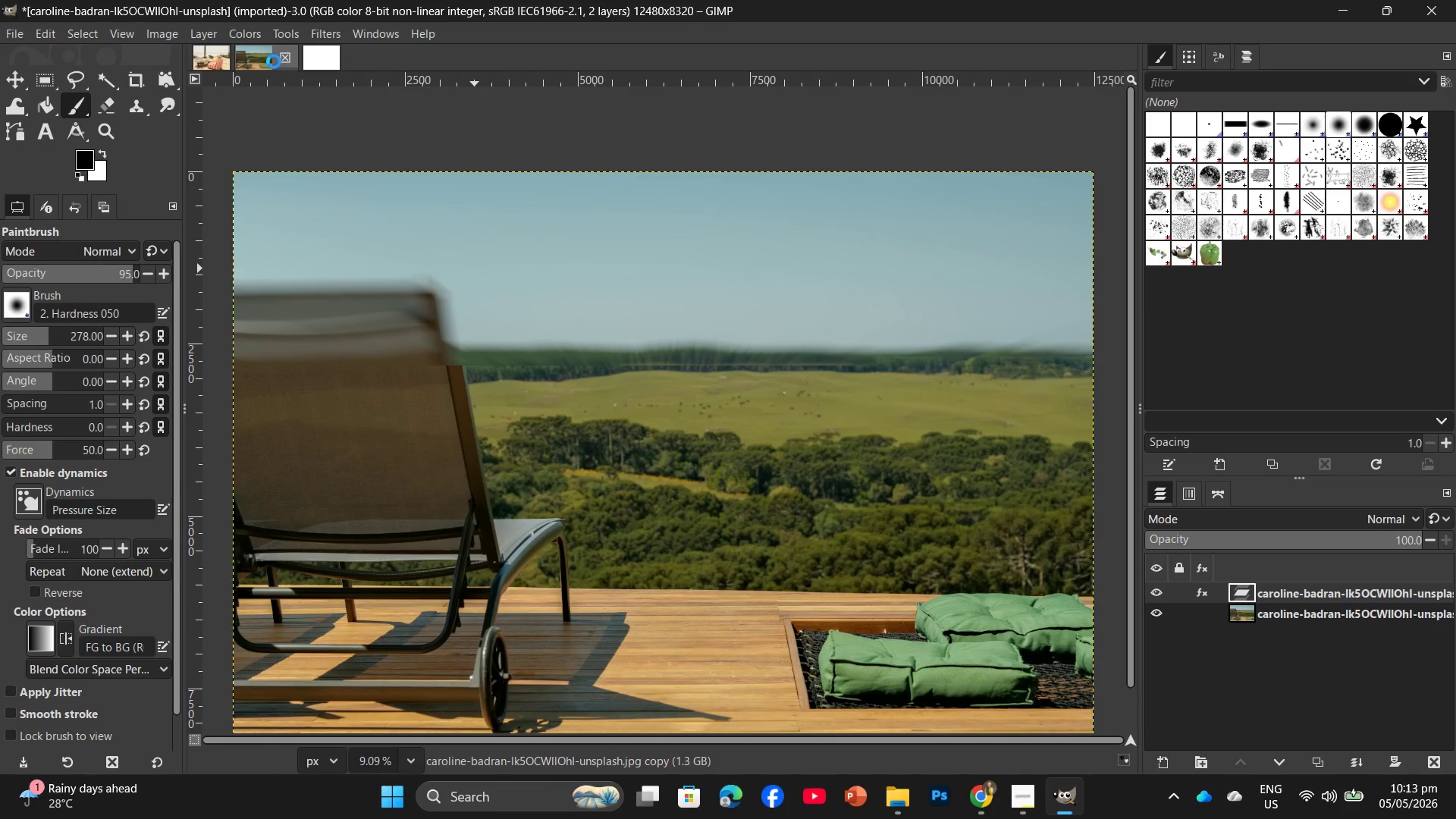 
wait(8.06)
 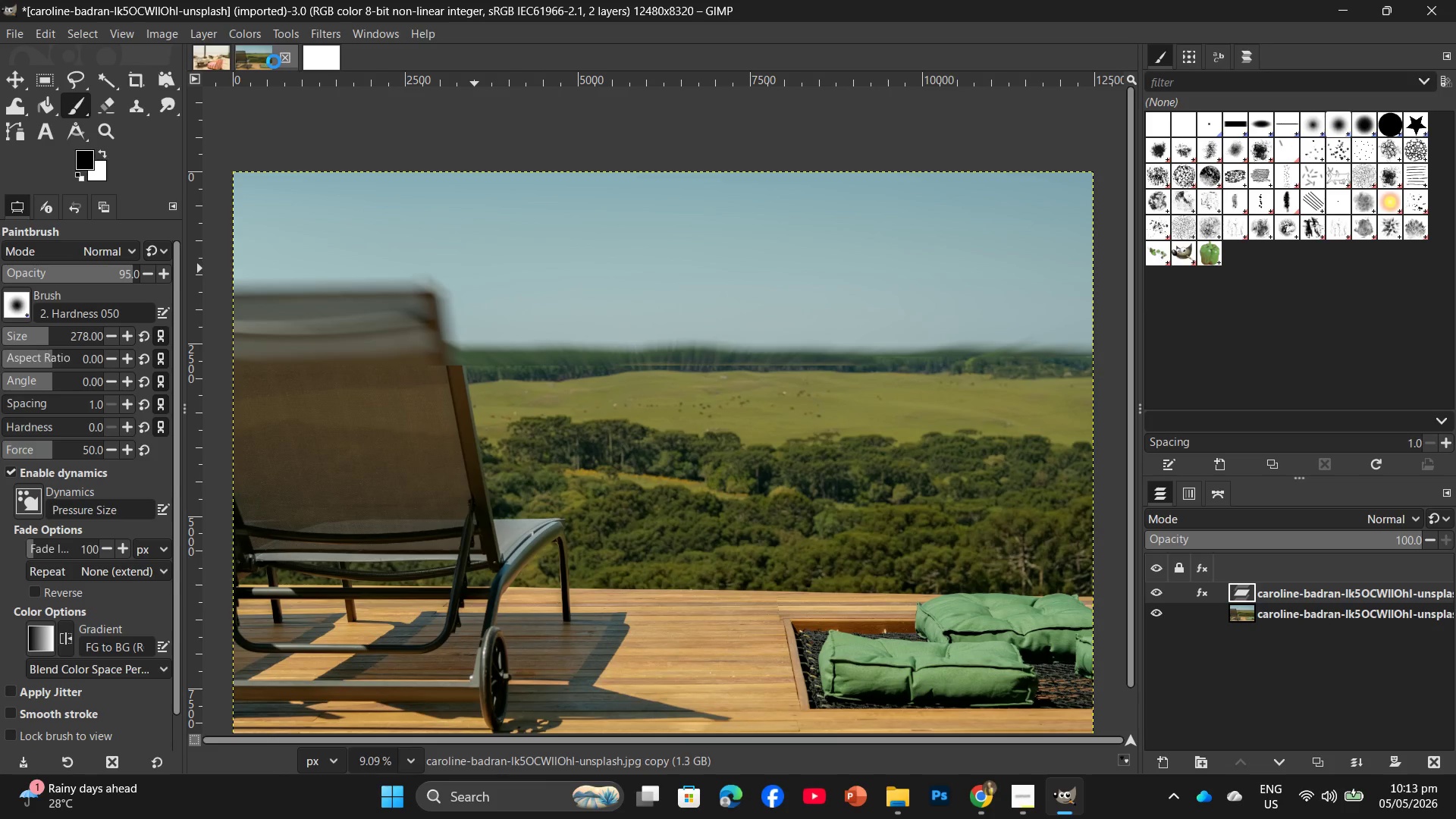 
left_click_drag(start_coordinate=[1188, 702], to_coordinate=[1295, 613])
 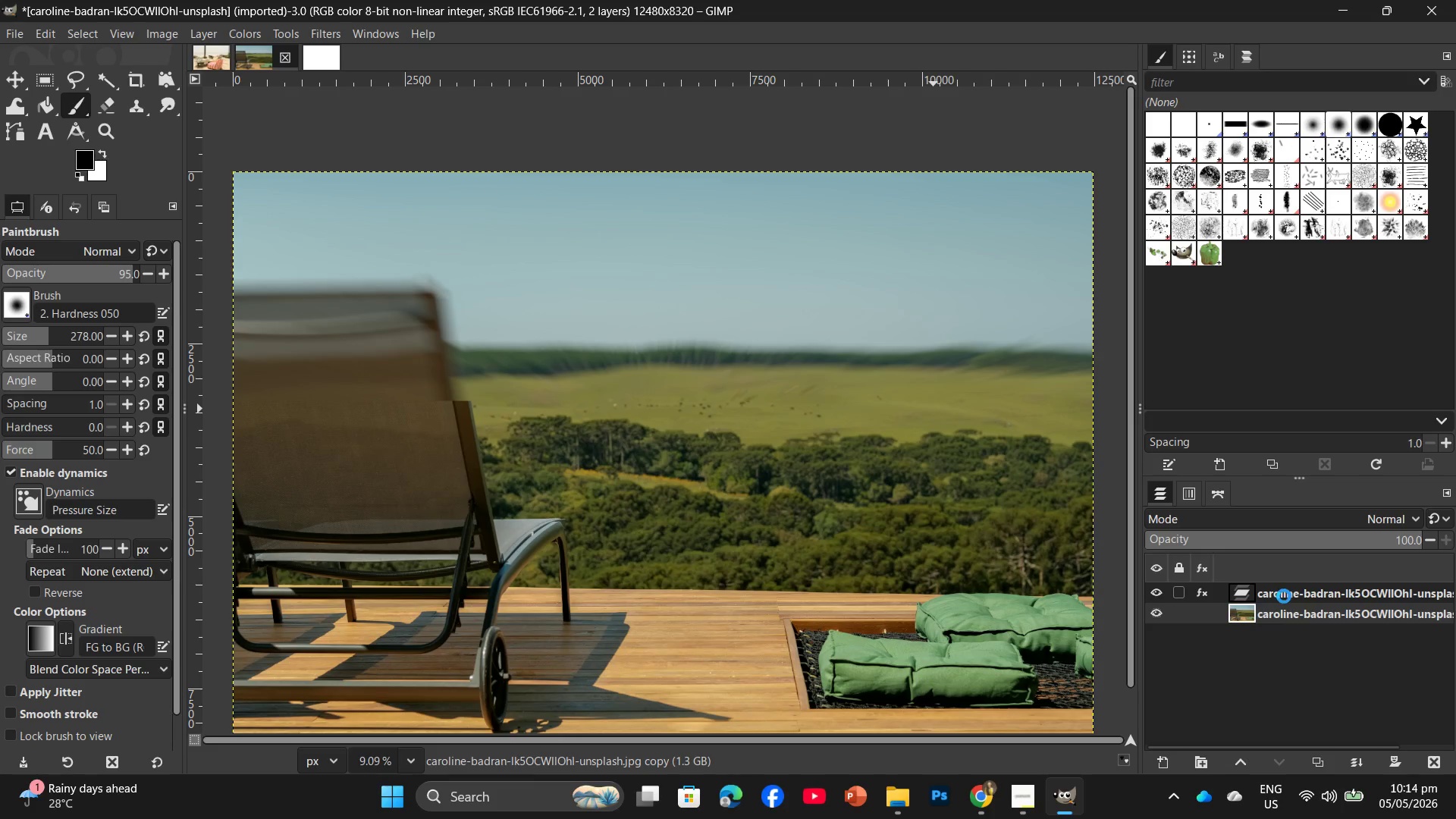 
left_click([1295, 613])
 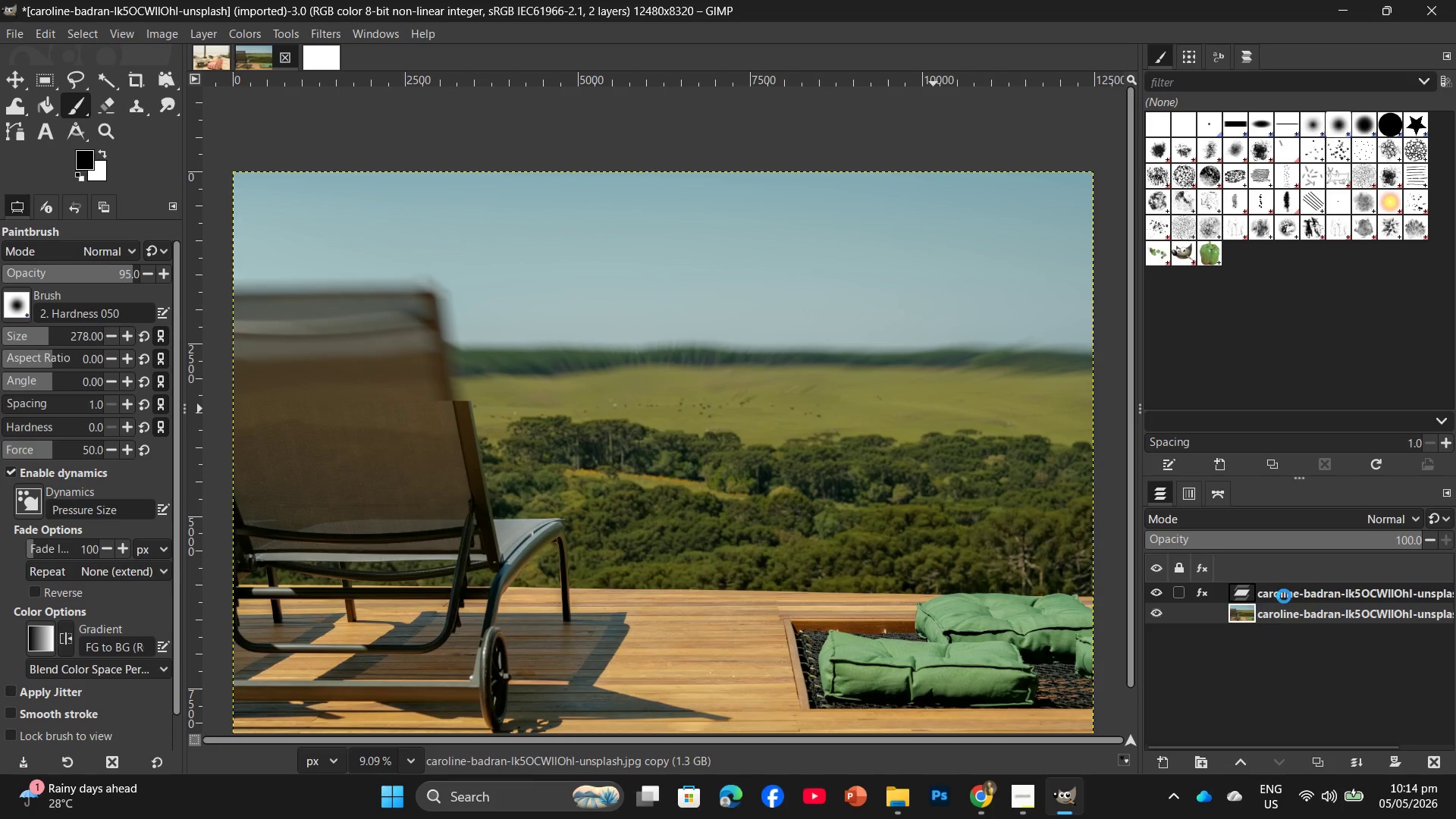 
left_click_drag(start_coordinate=[1284, 596], to_coordinate=[1435, 758])
 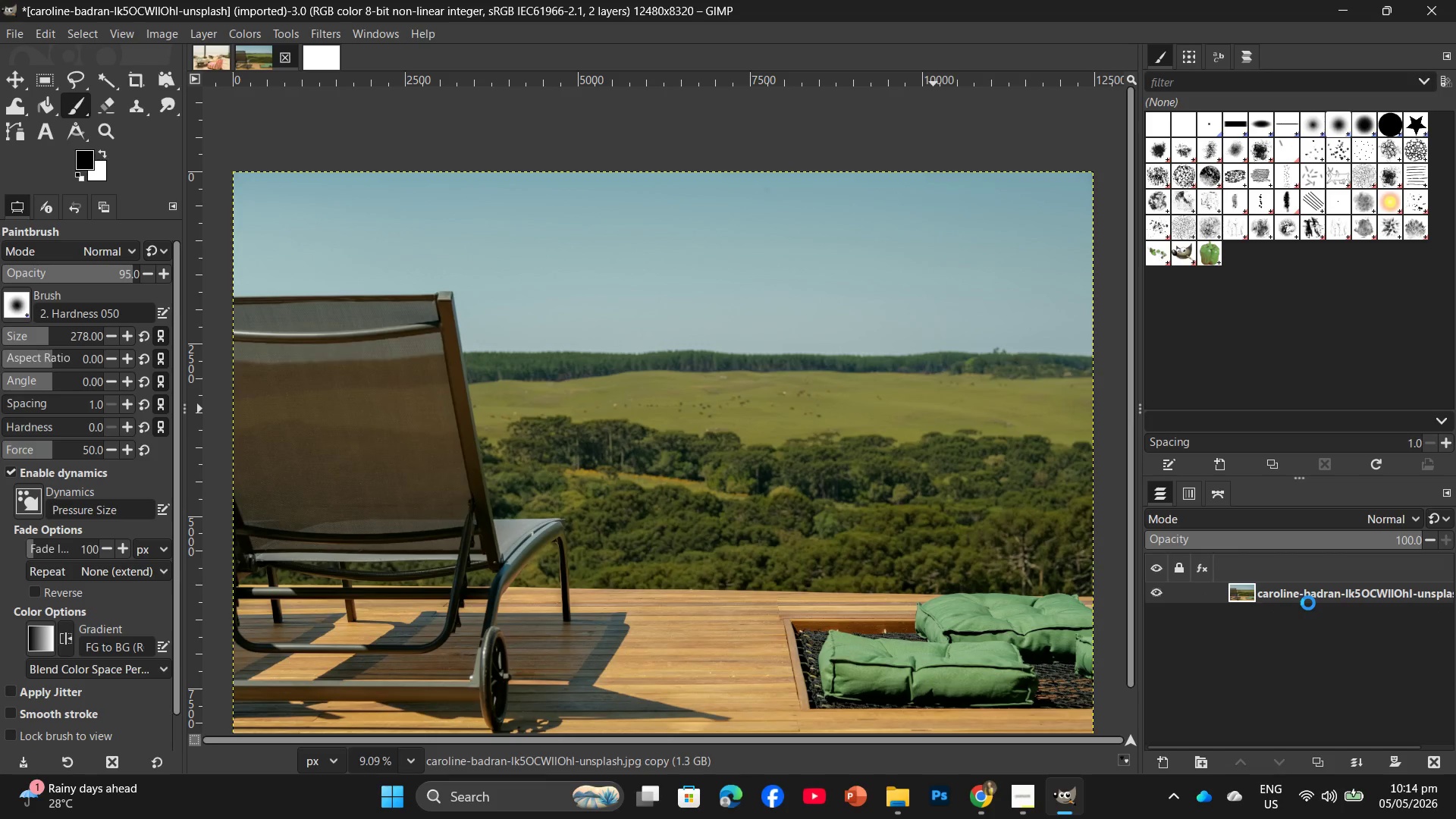 
right_click([1308, 603])
 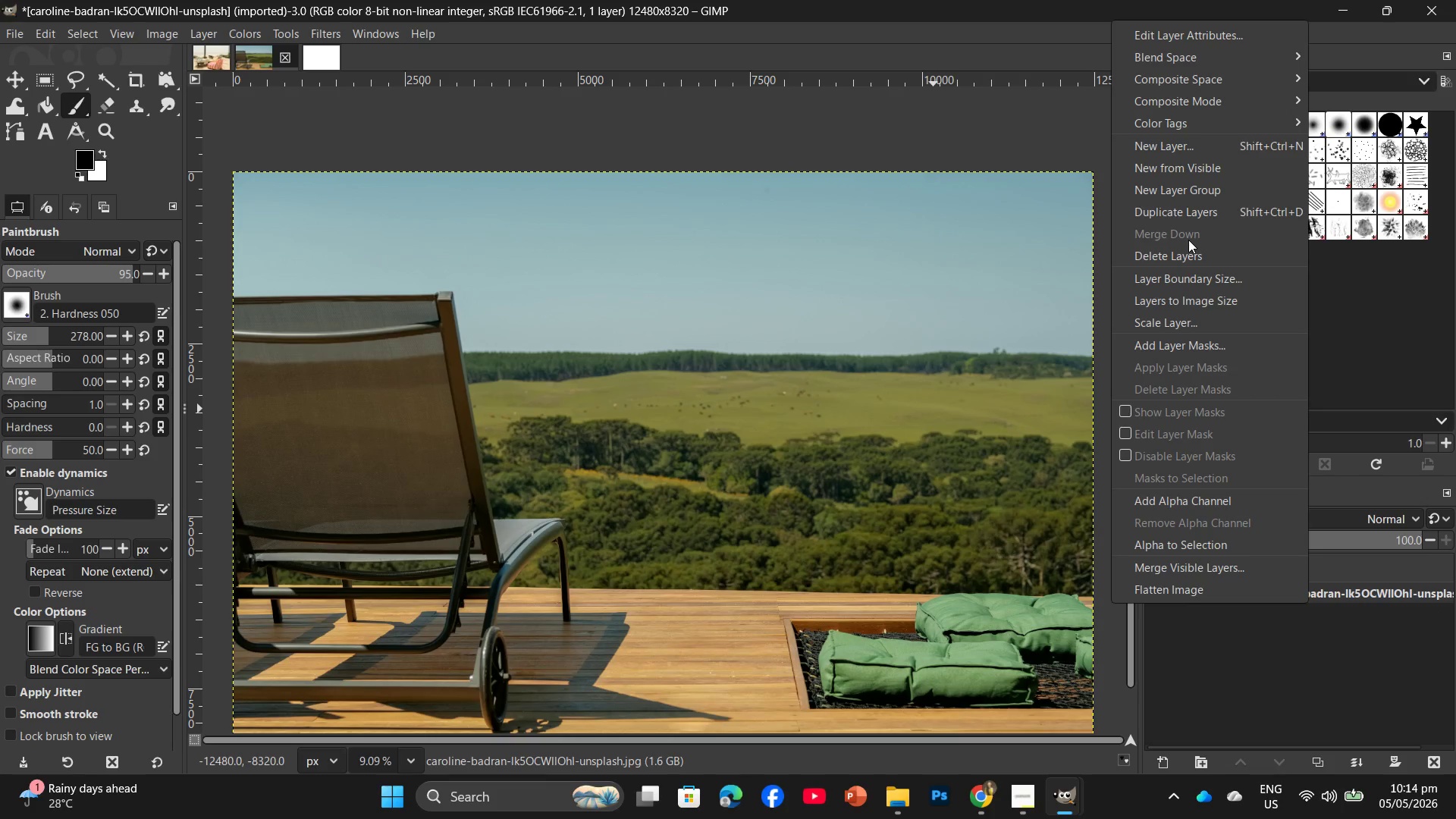 
left_click([1172, 213])
 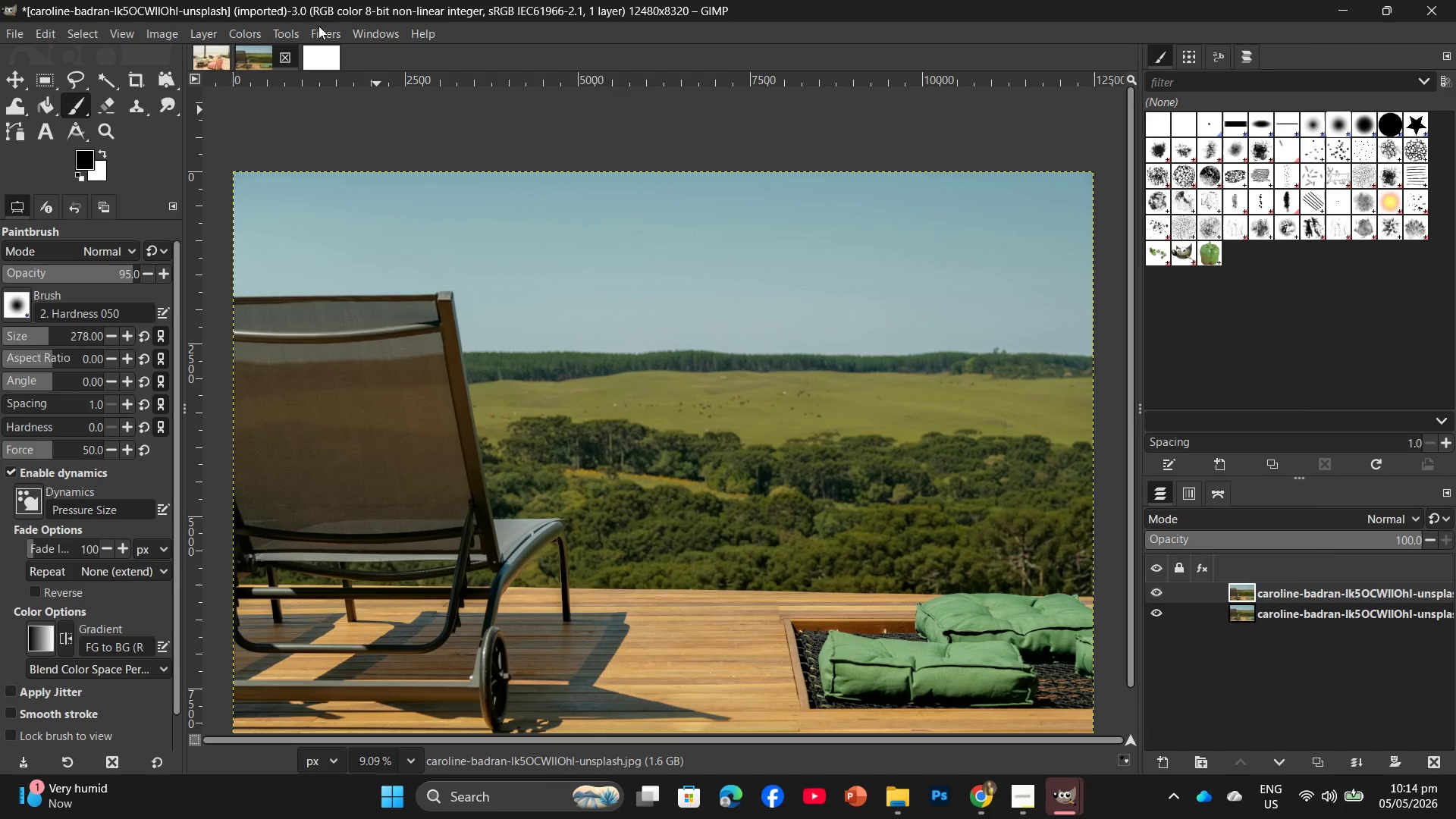 
left_click_drag(start_coordinate=[318, 27], to_coordinate=[323, 32])
 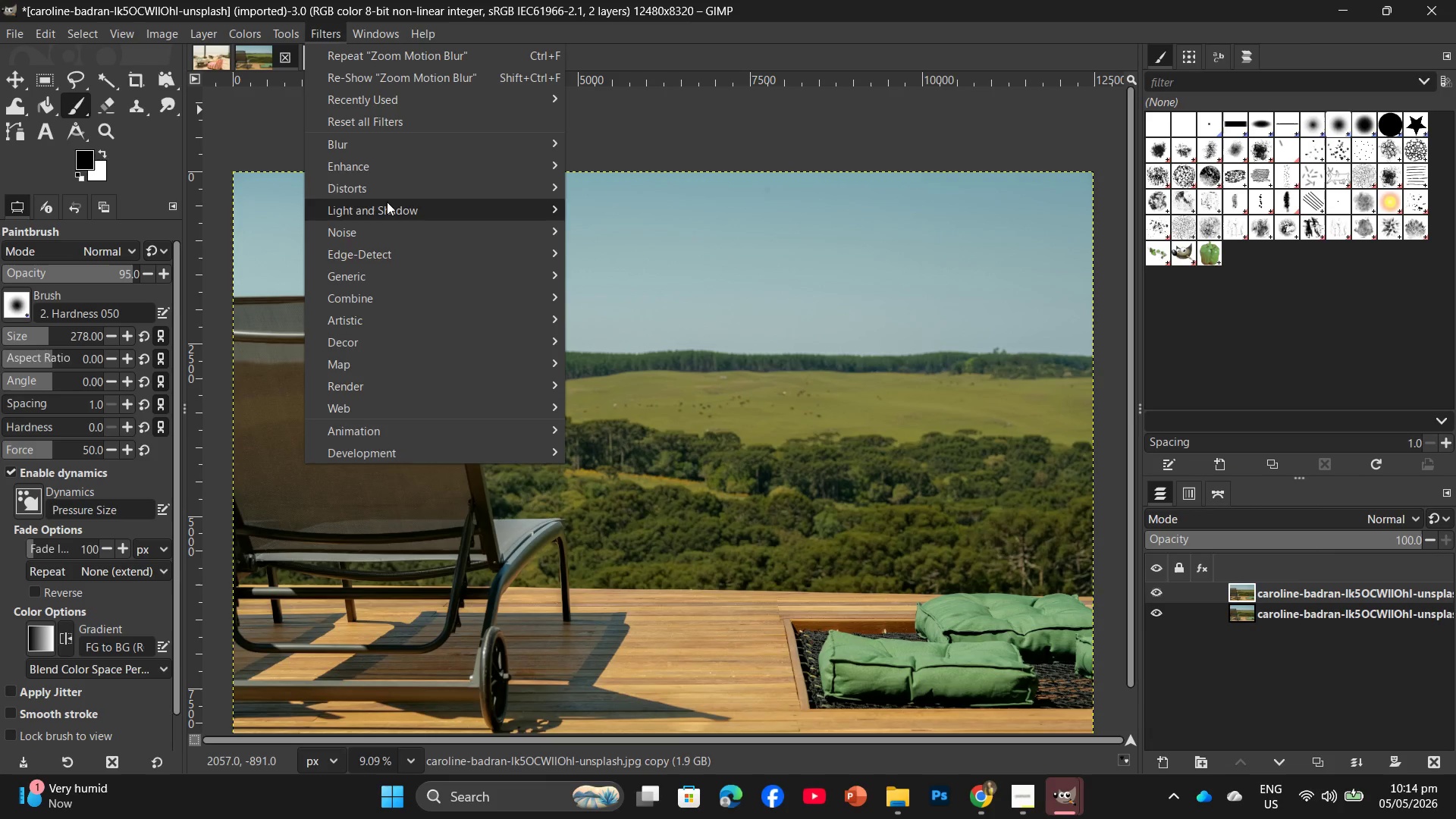 
left_click([369, 149])
 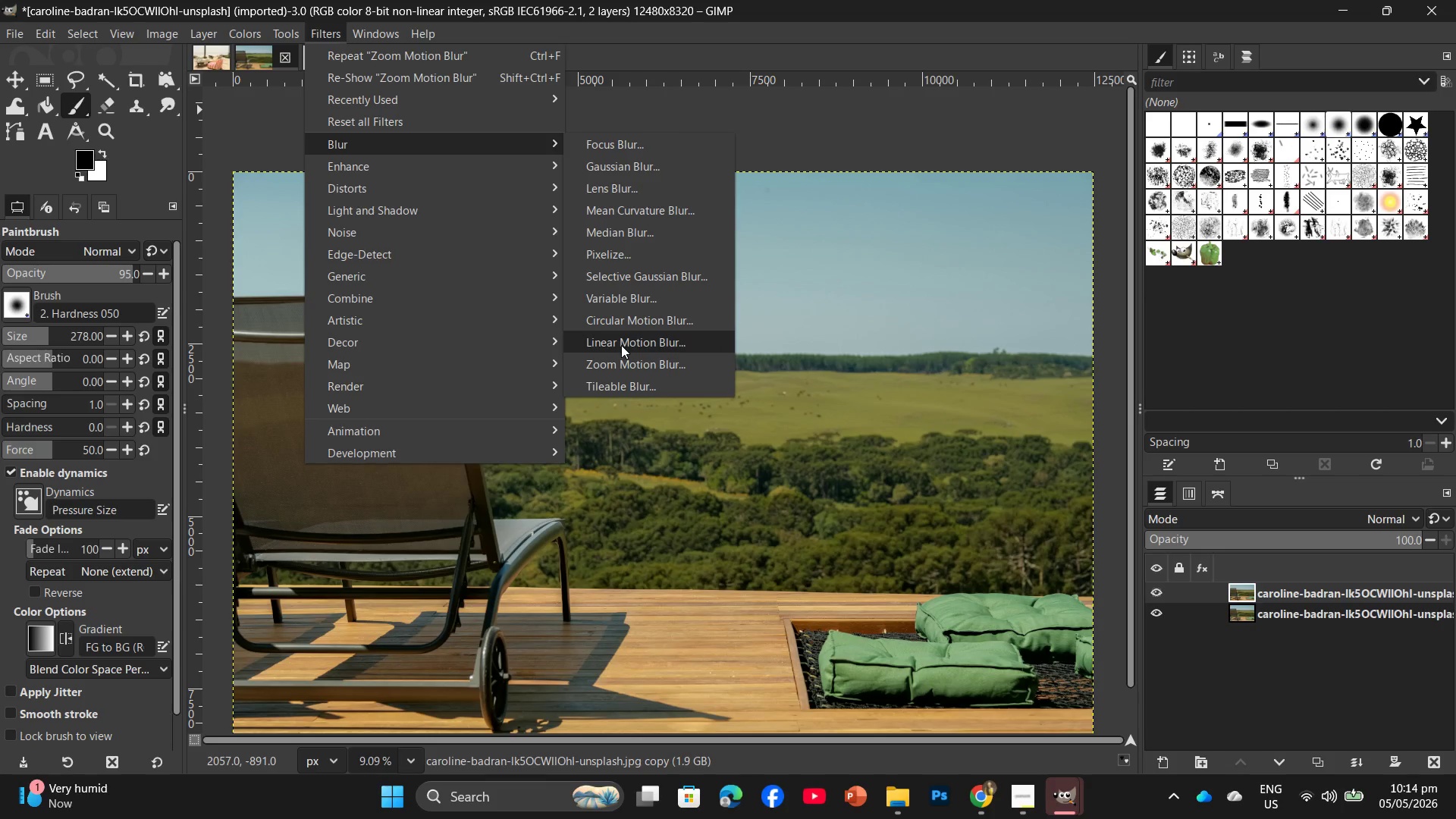 
left_click_drag(start_coordinate=[623, 359], to_coordinate=[624, 363])
 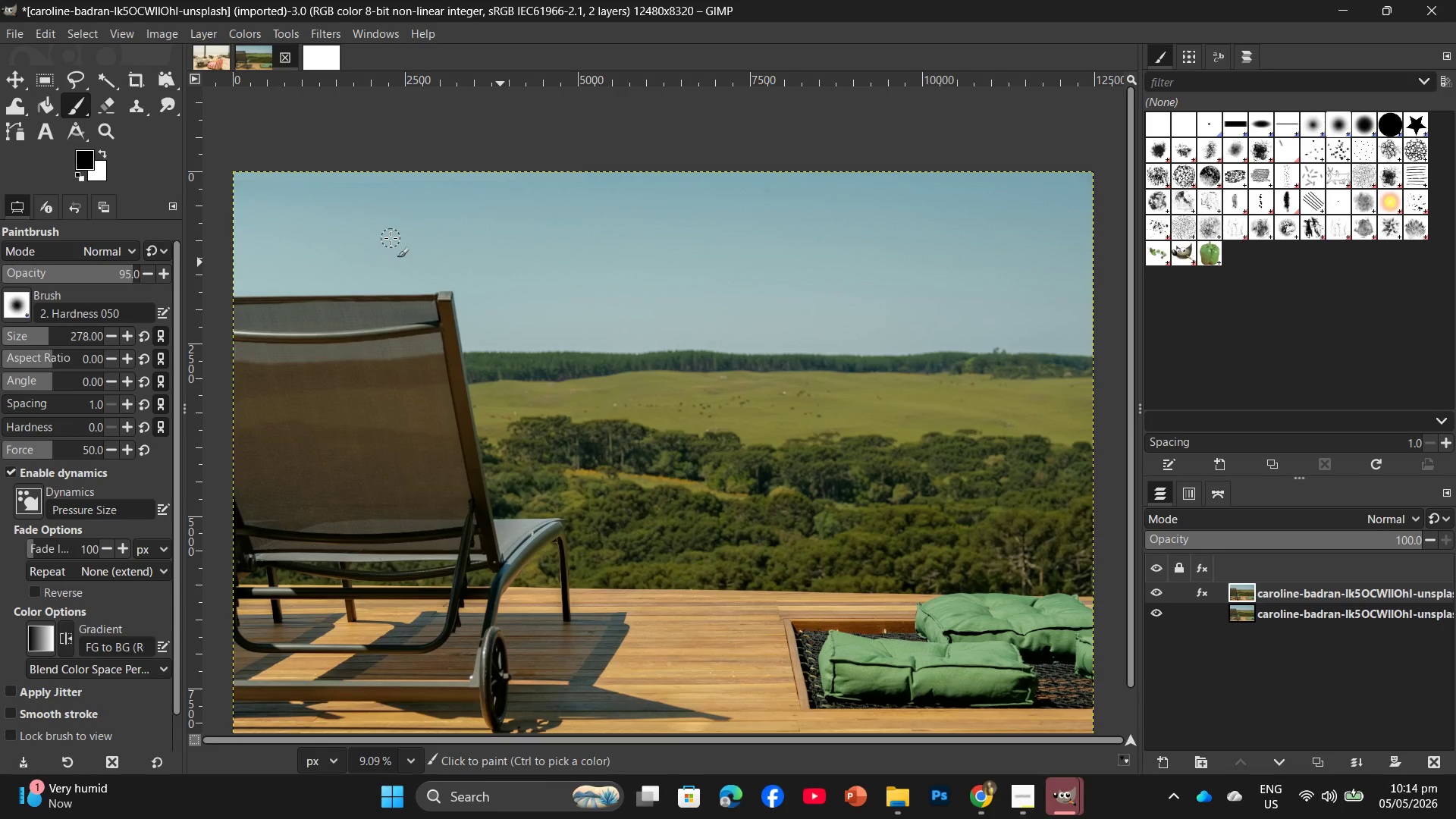 
wait(8.64)
 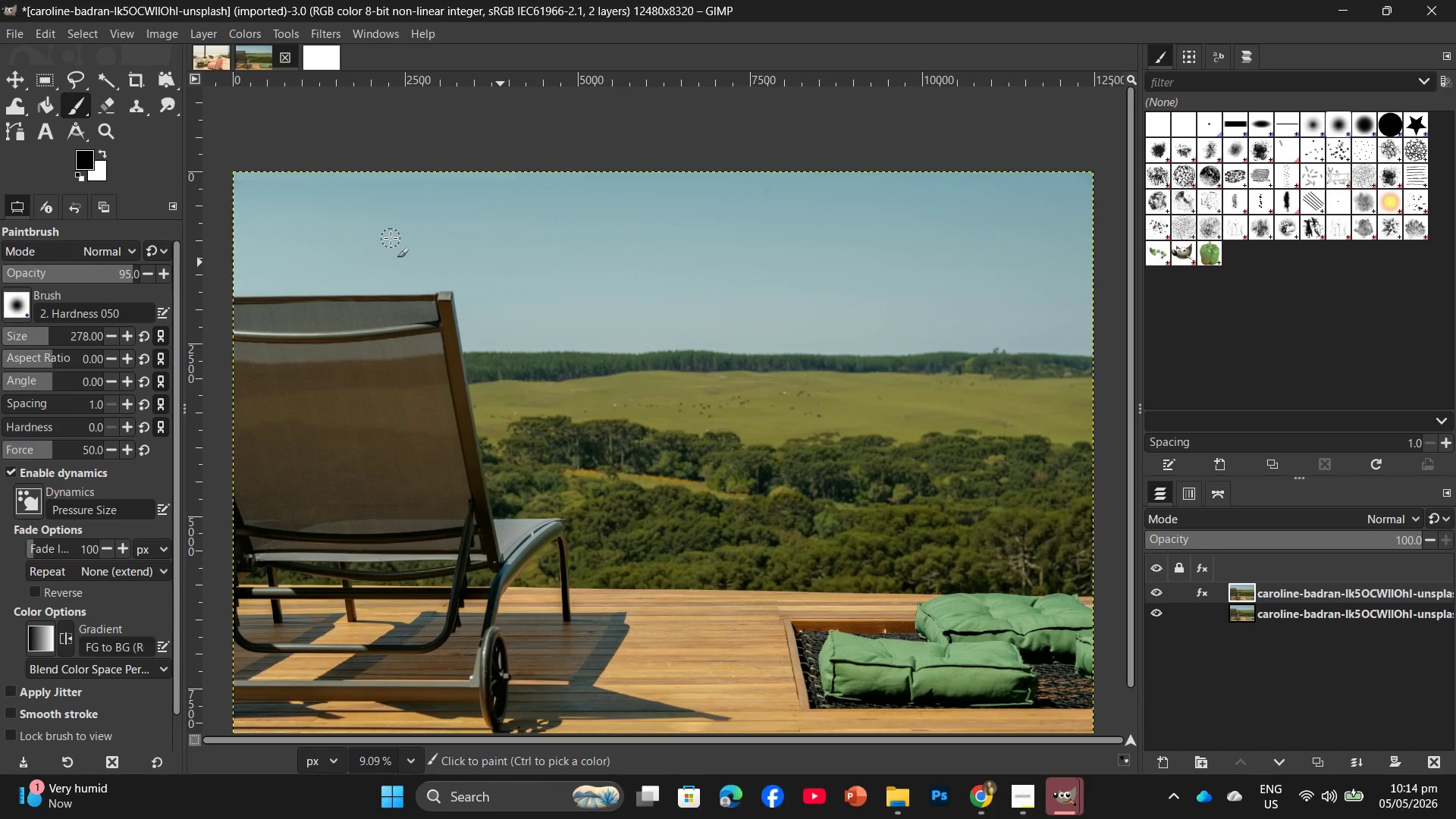 
hold_key(key=ControlLeft, duration=0.45)
scroll: coordinate [814, 476], scroll_direction: down, amount: 5.0
 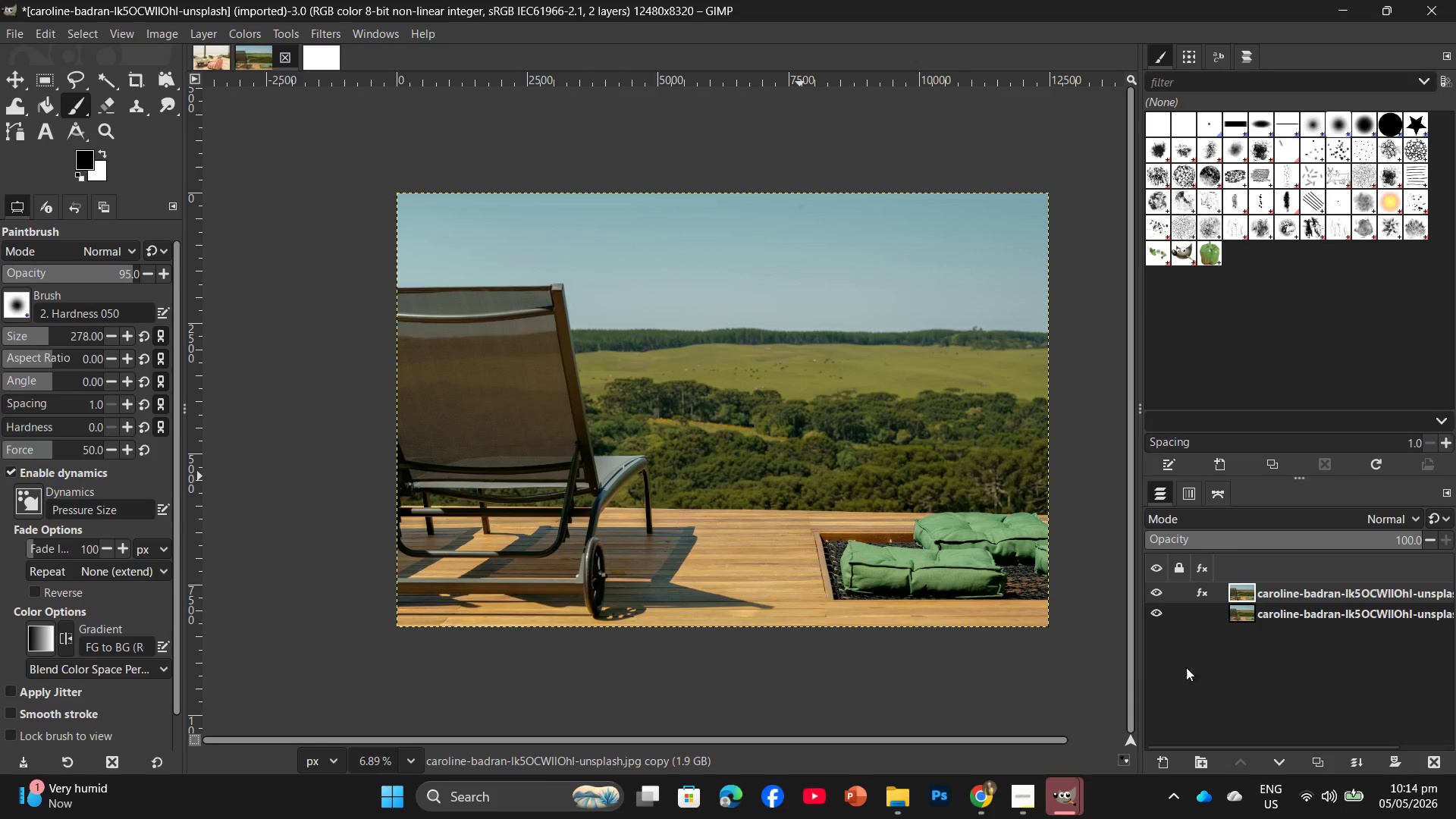 
hold_key(key=ControlLeft, duration=0.31)
scroll: coordinate [1072, 609], scroll_direction: up, amount: 2.0
 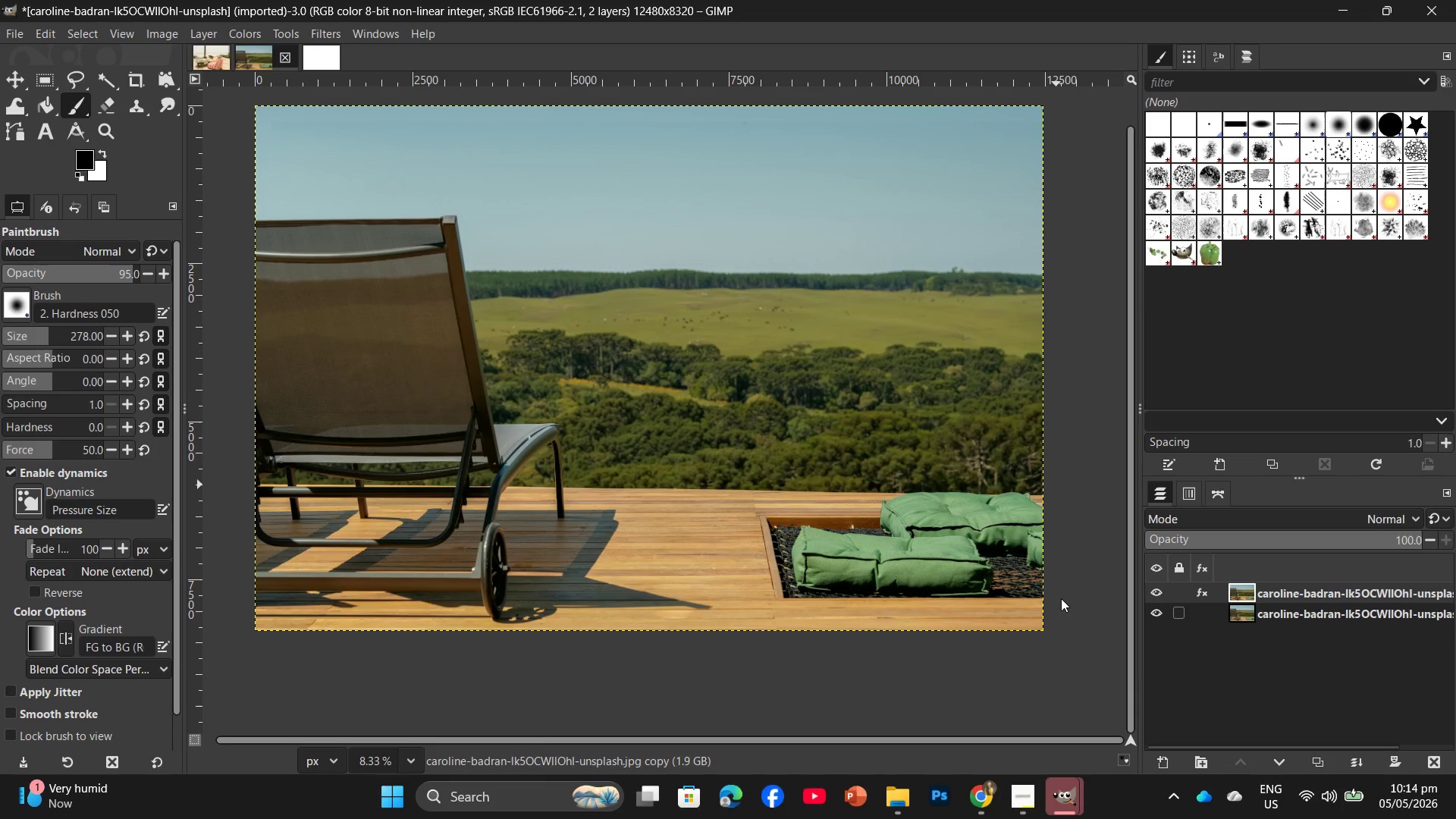 
left_click([1154, 596])
 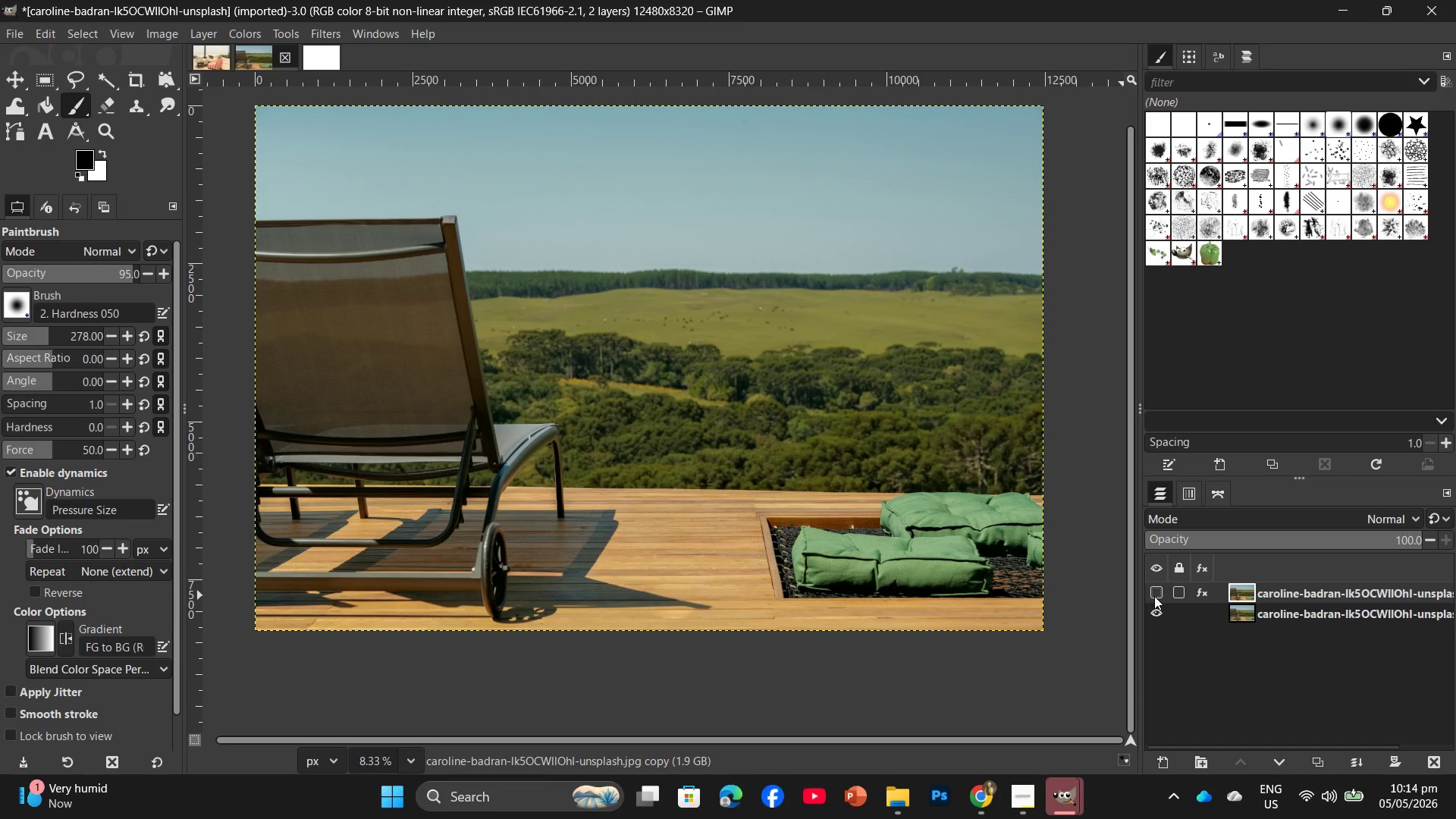 
left_click([1154, 596])
 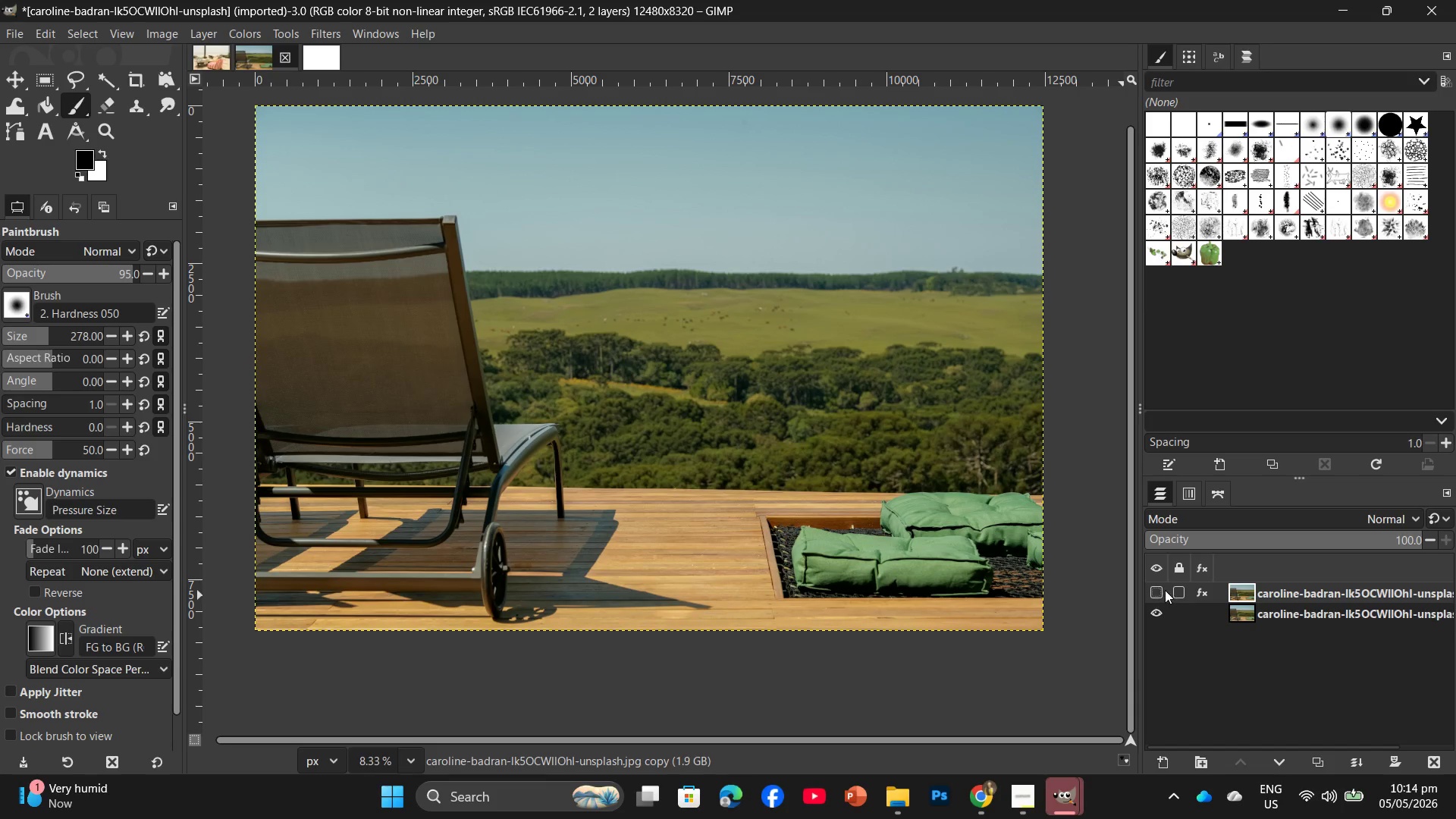 
right_click([1259, 595])
 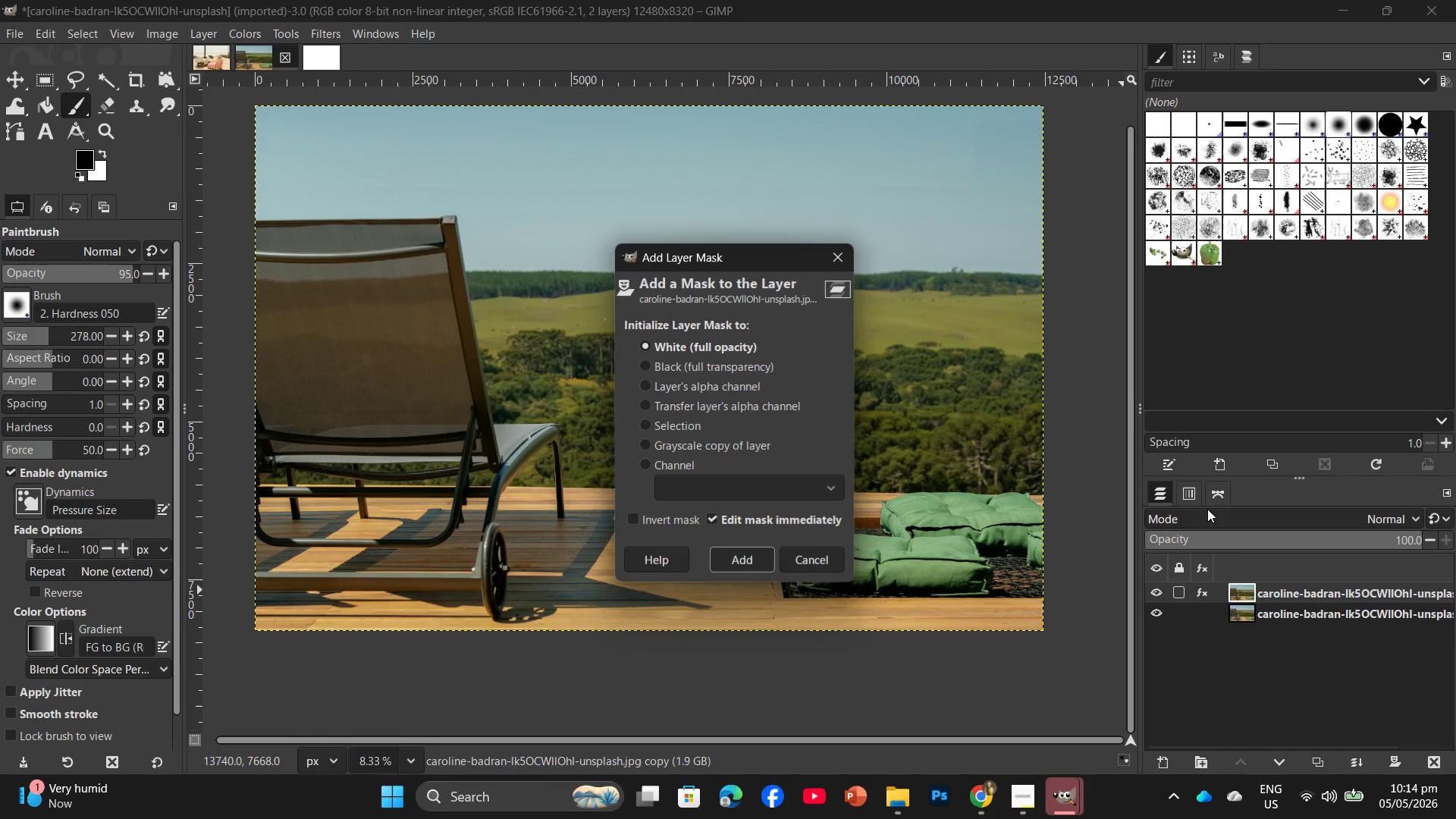 
left_click([754, 566])
 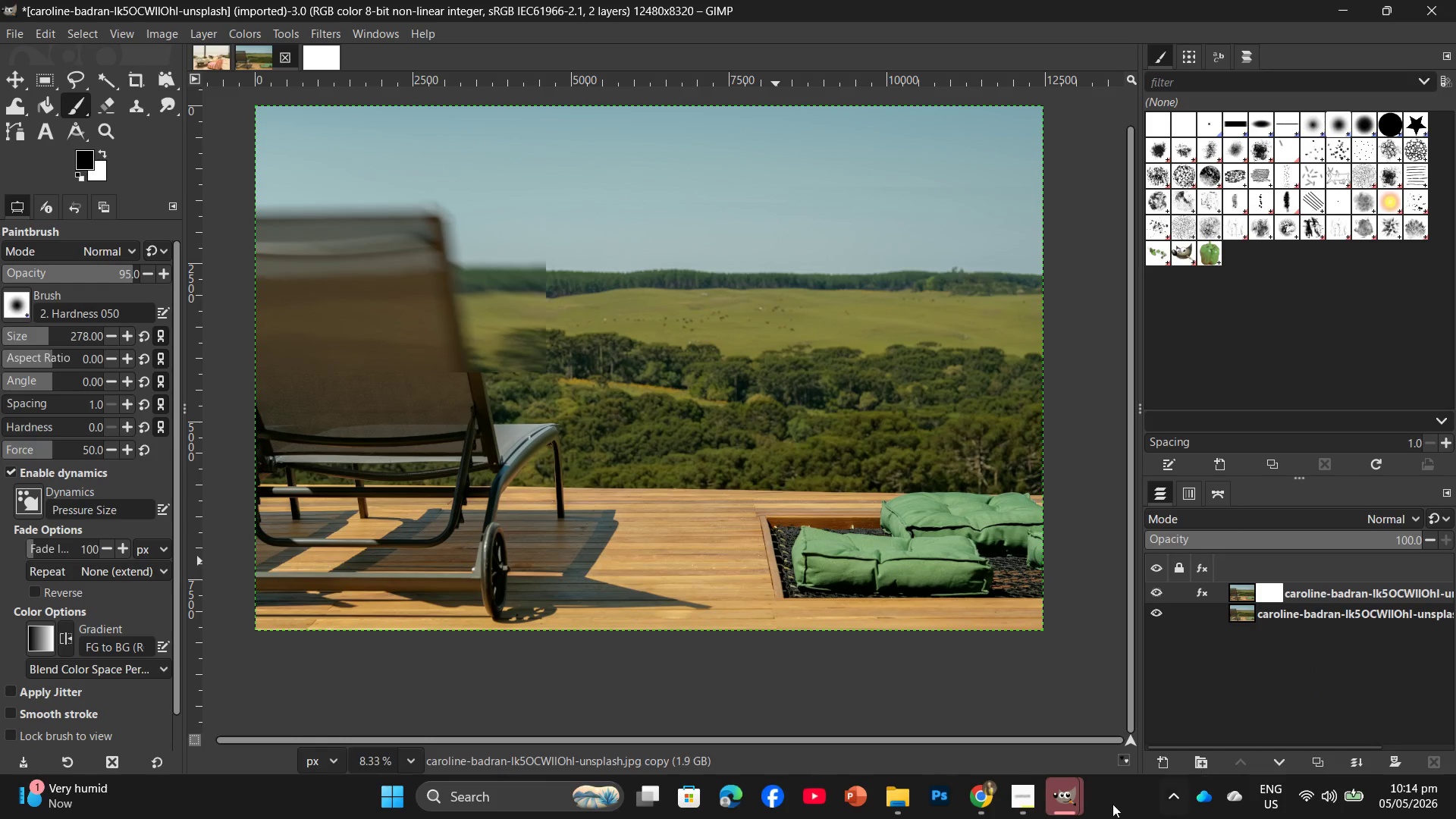 
wait(6.7)
 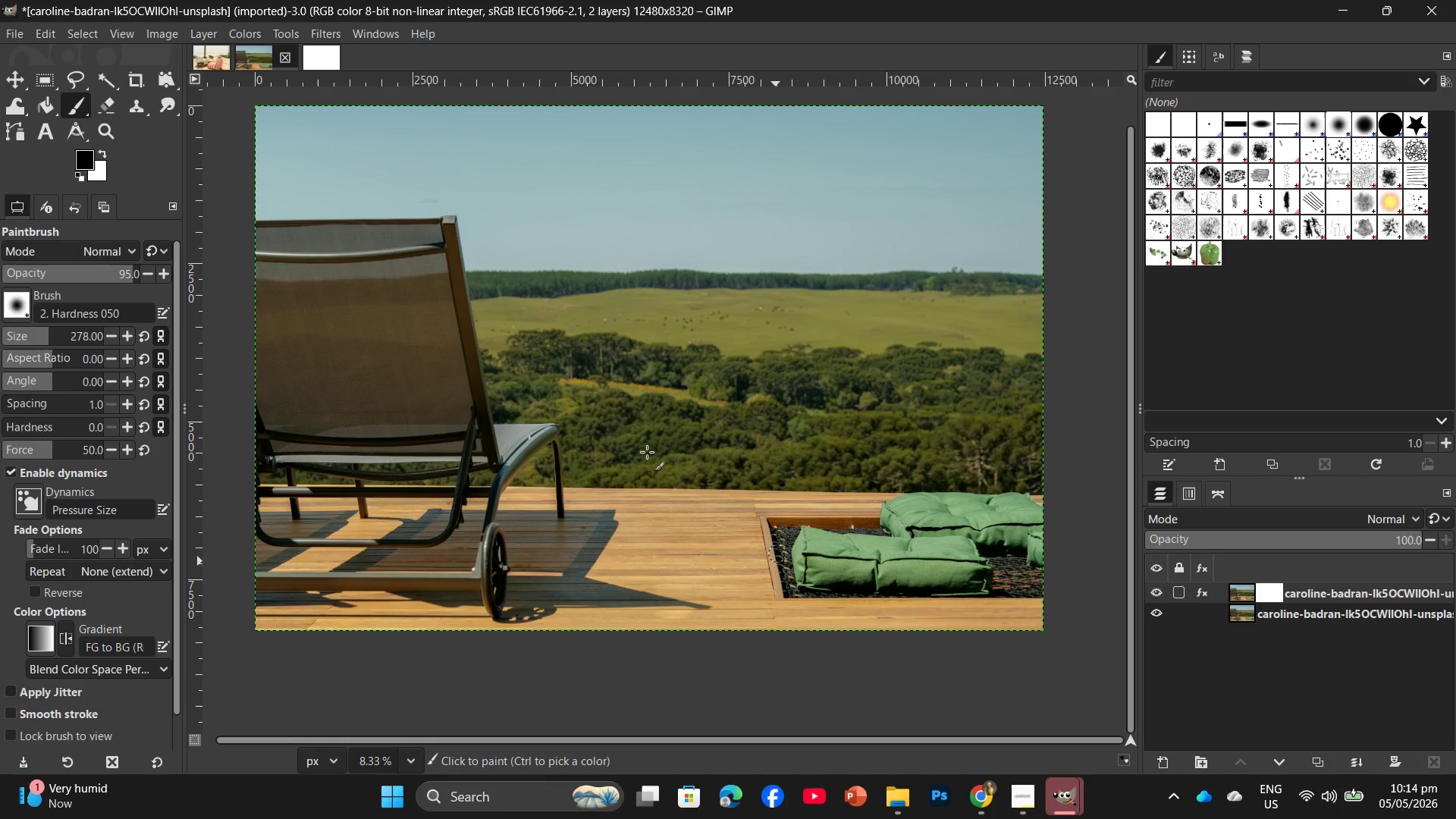 
left_click([1172, 700])
 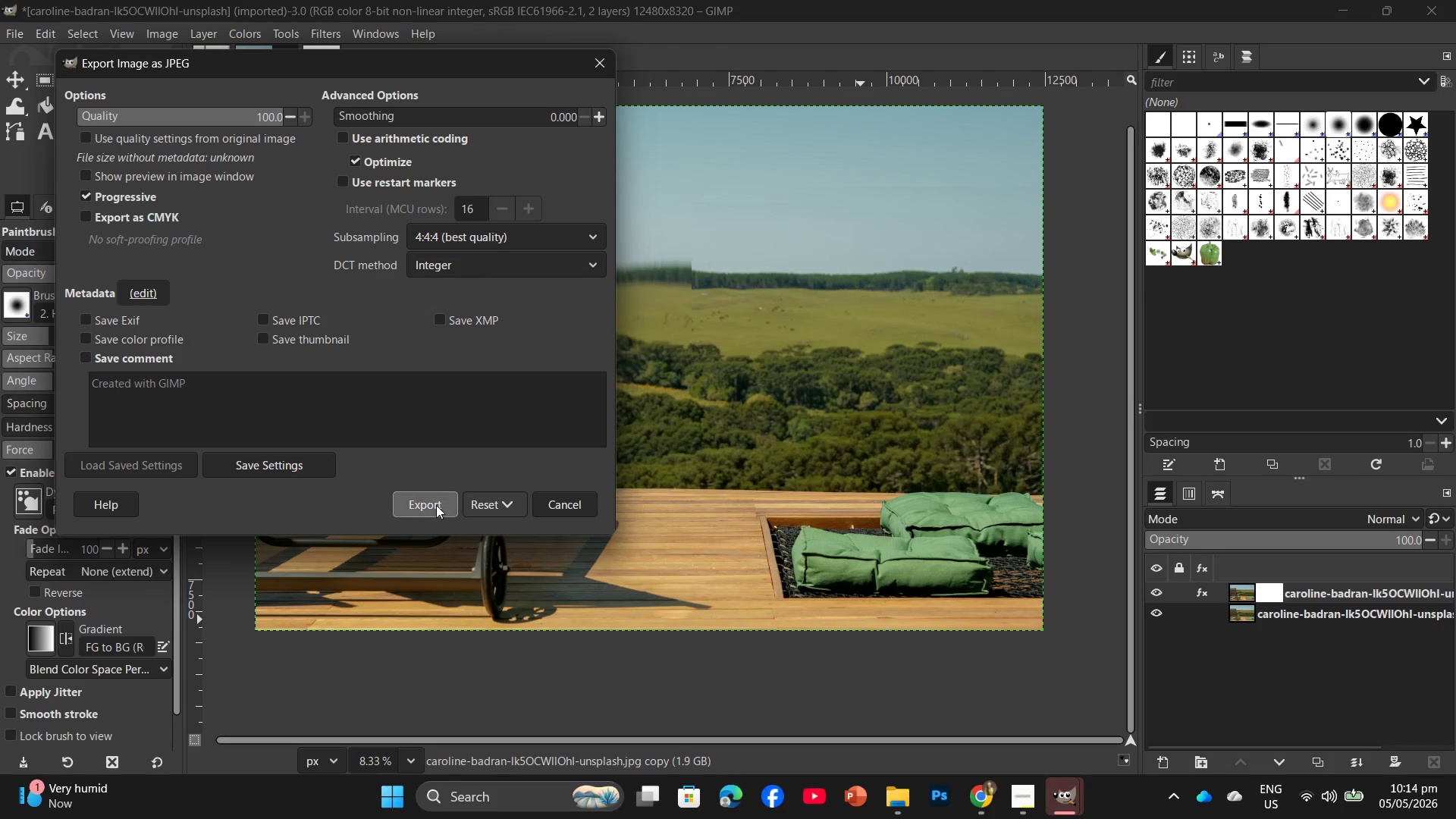 
left_click([436, 505])
 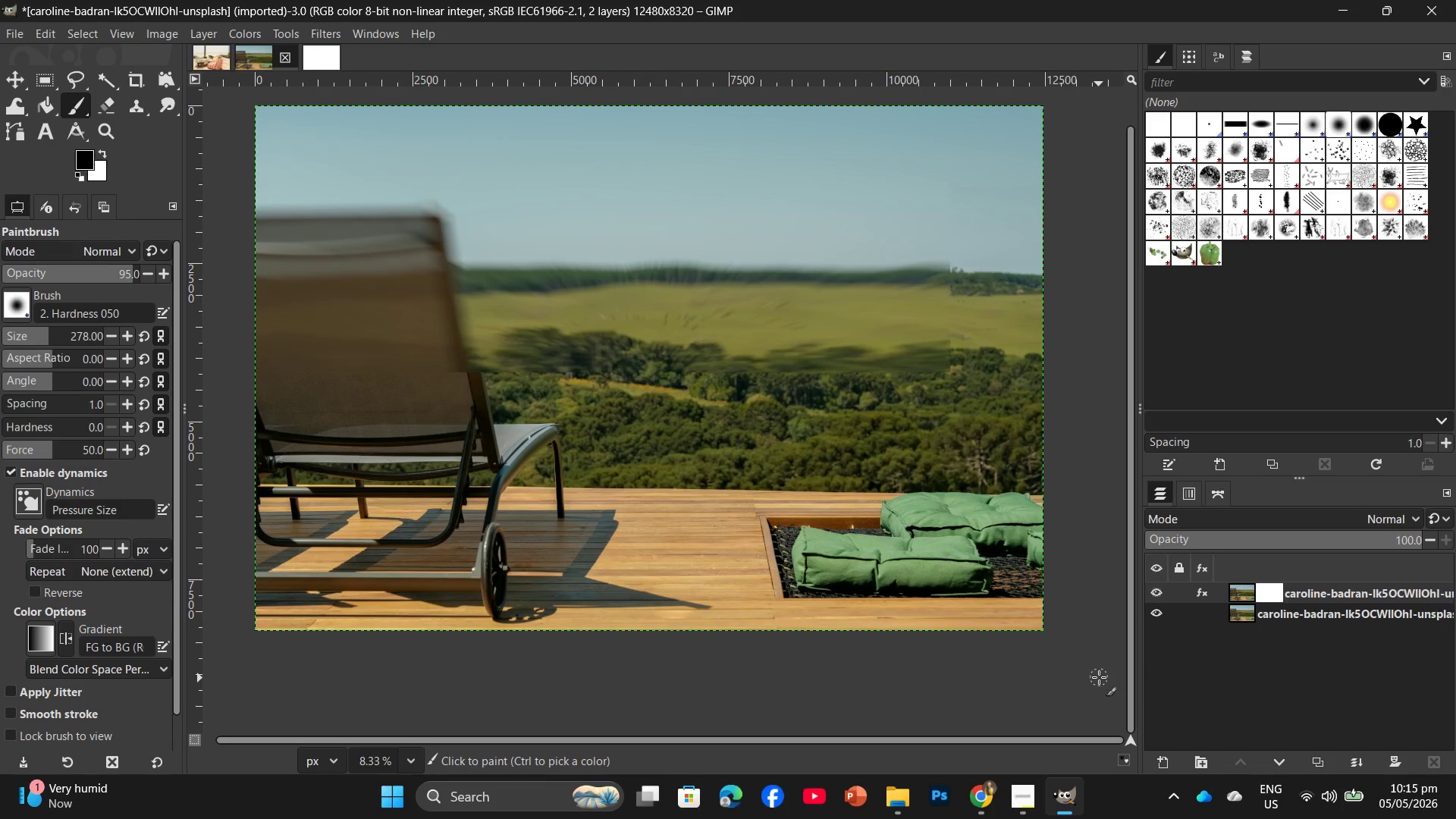 
wait(5.19)
 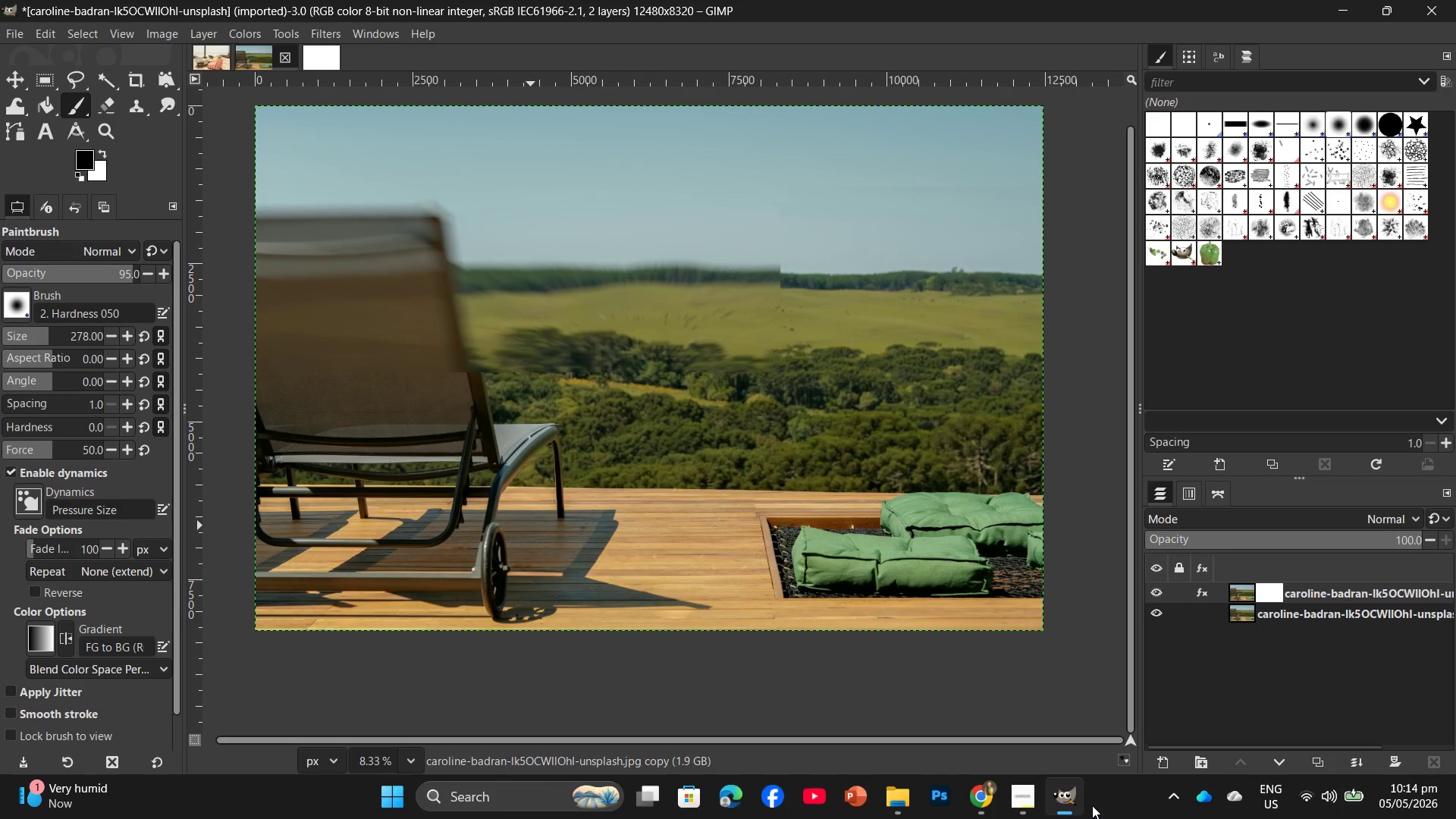 
left_click([215, 63])
 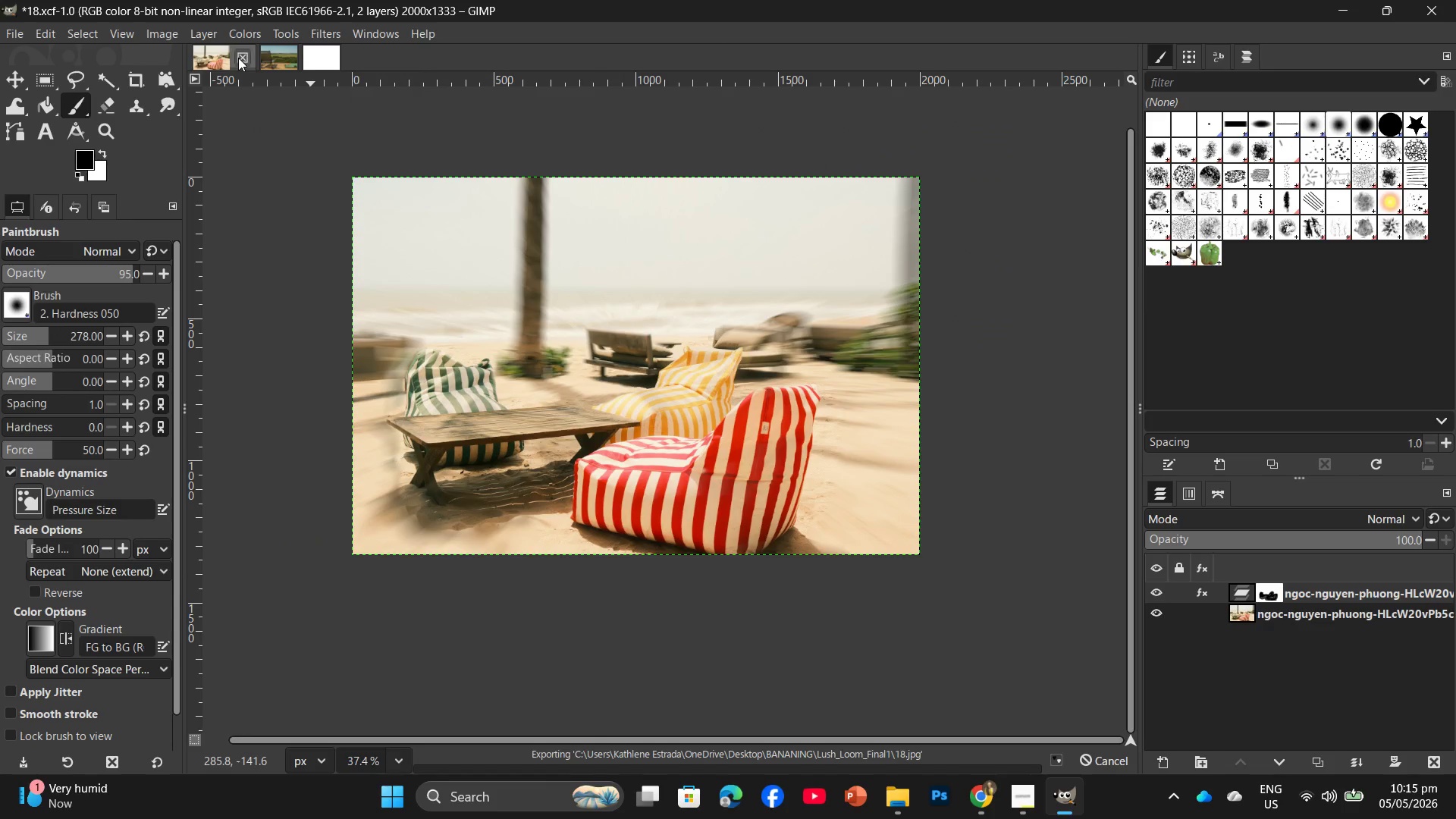 
left_click([247, 56])
 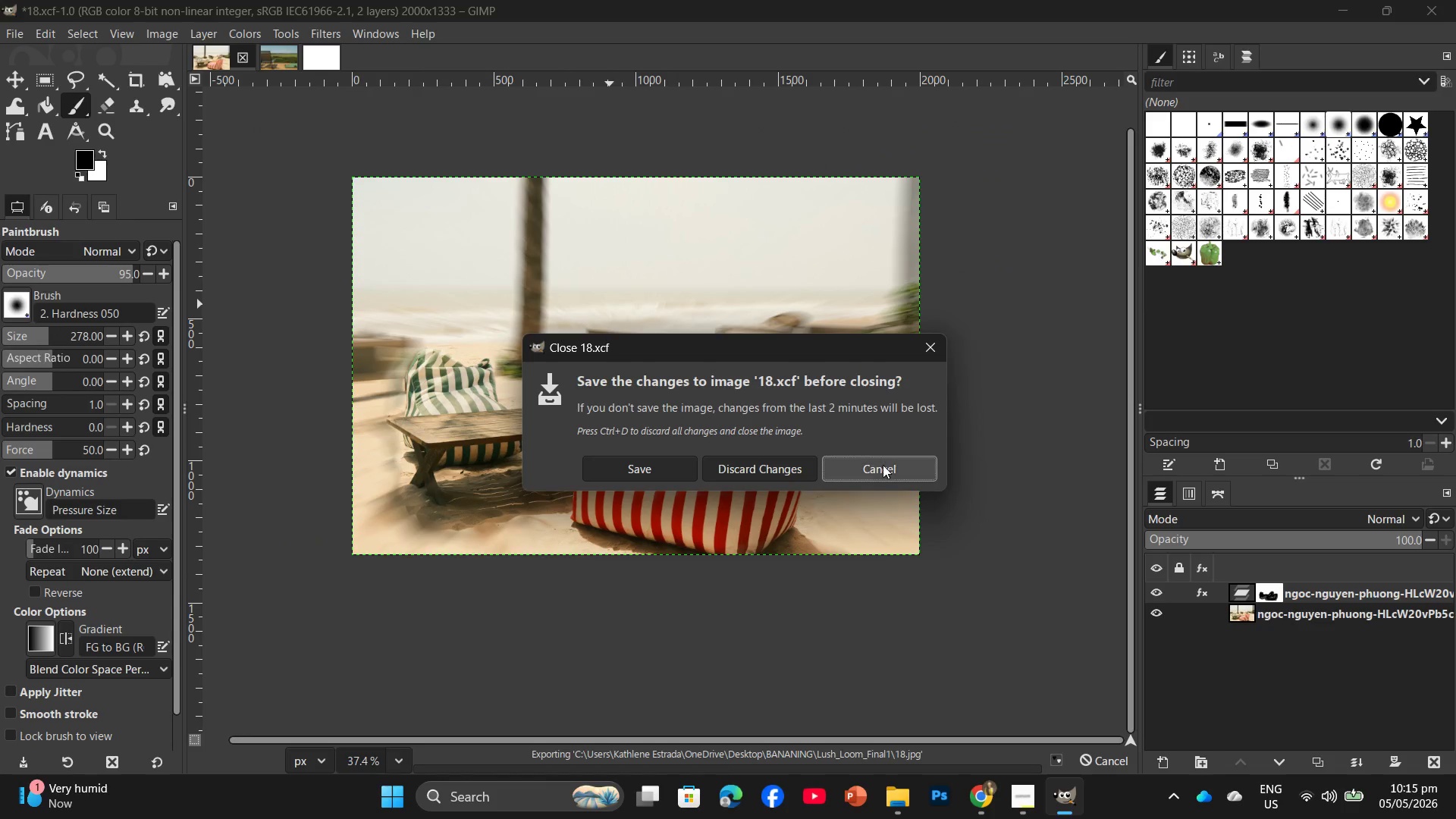 
left_click([883, 465])
 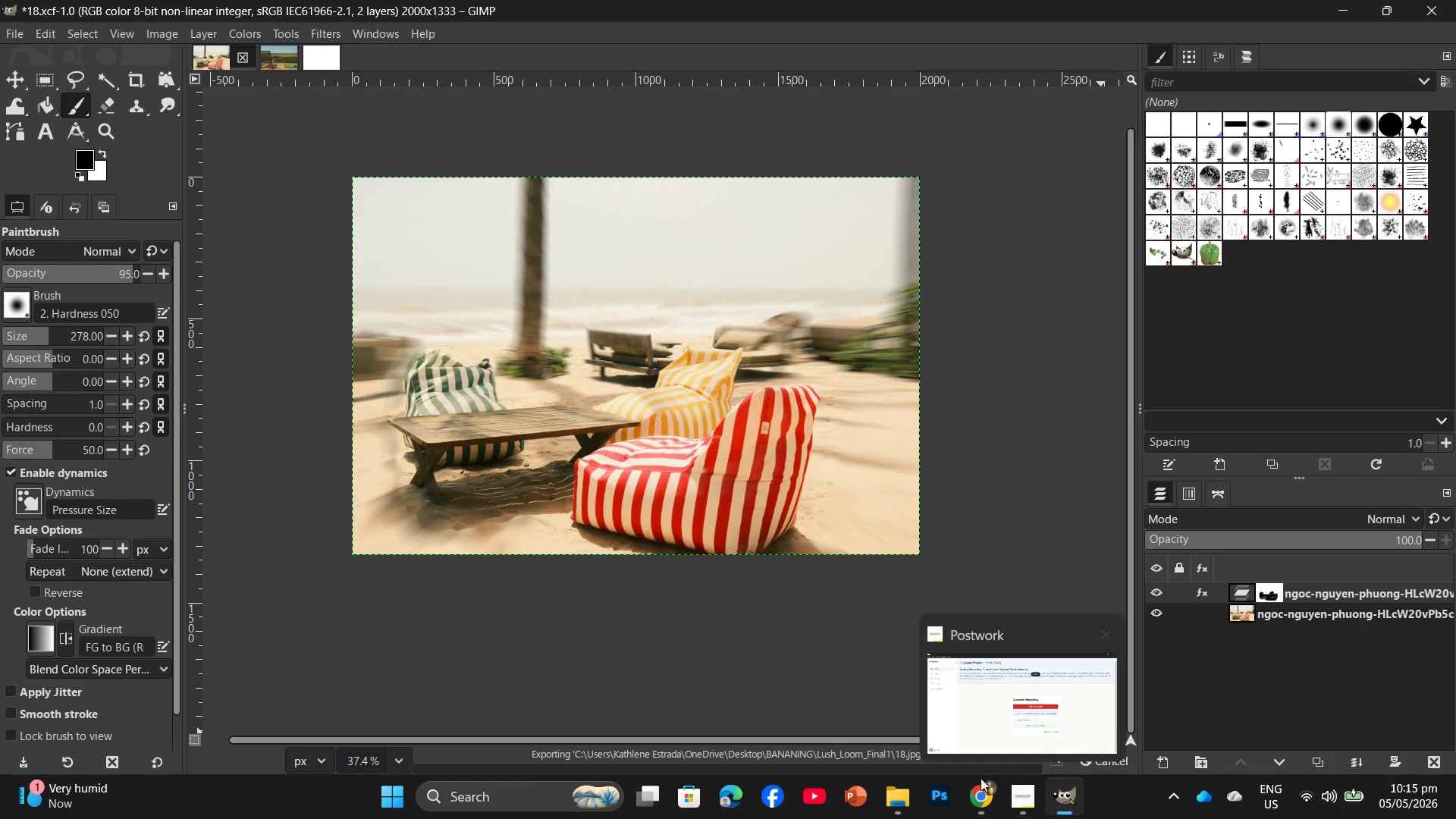 
left_click([889, 794])
 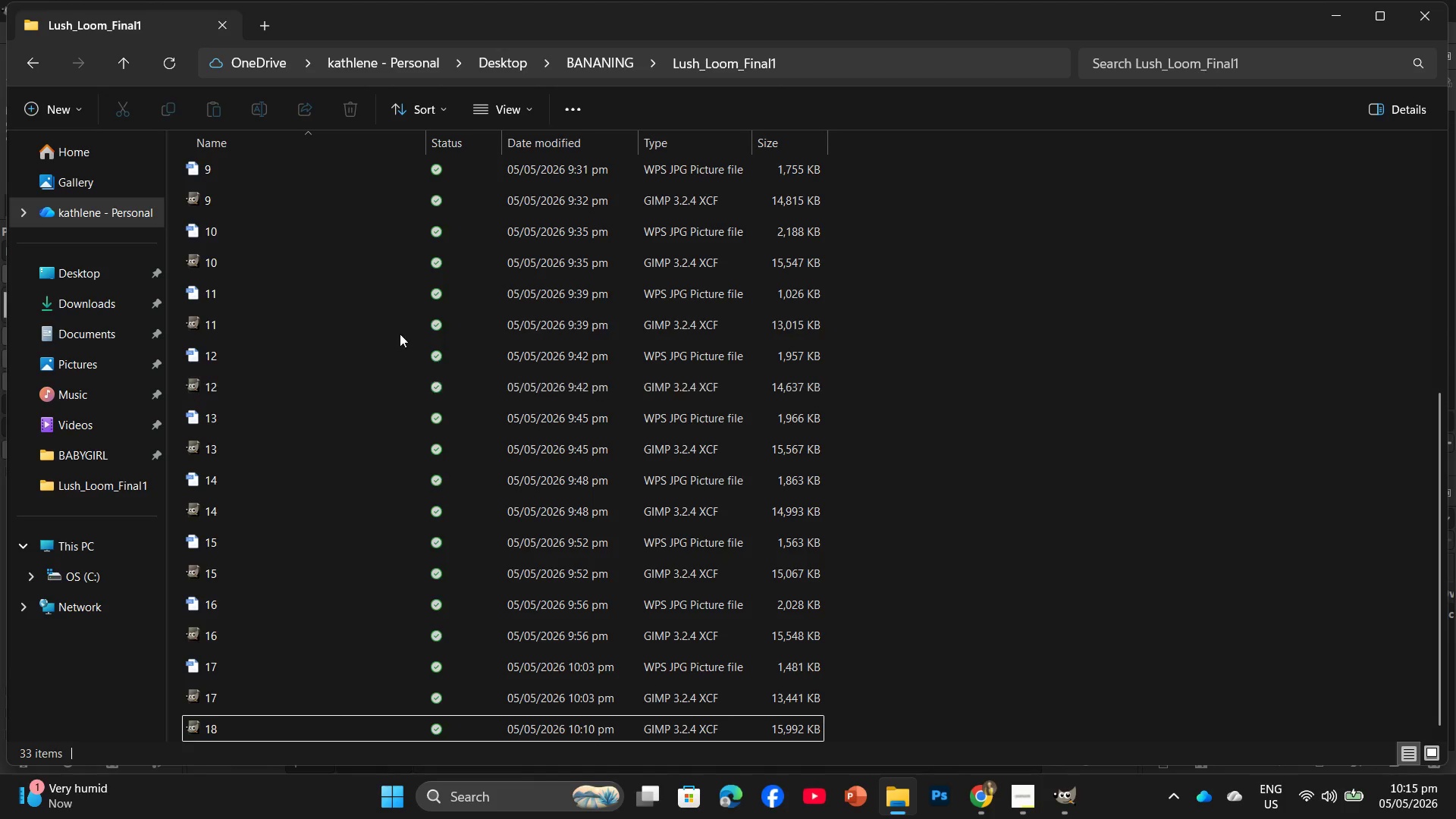 
scroll: coordinate [391, 401], scroll_direction: down, amount: 4.0
 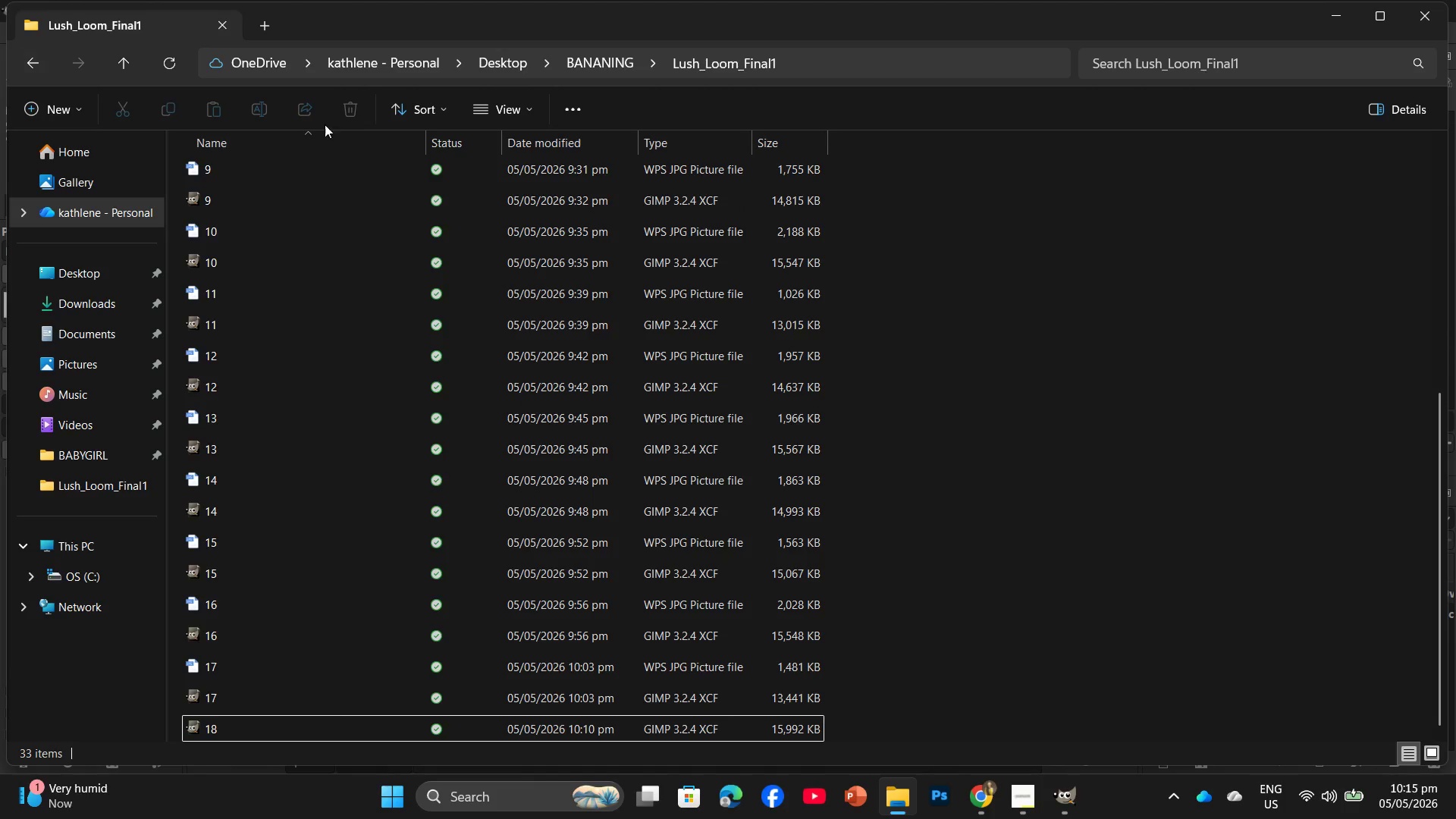 
left_click([162, 55])
 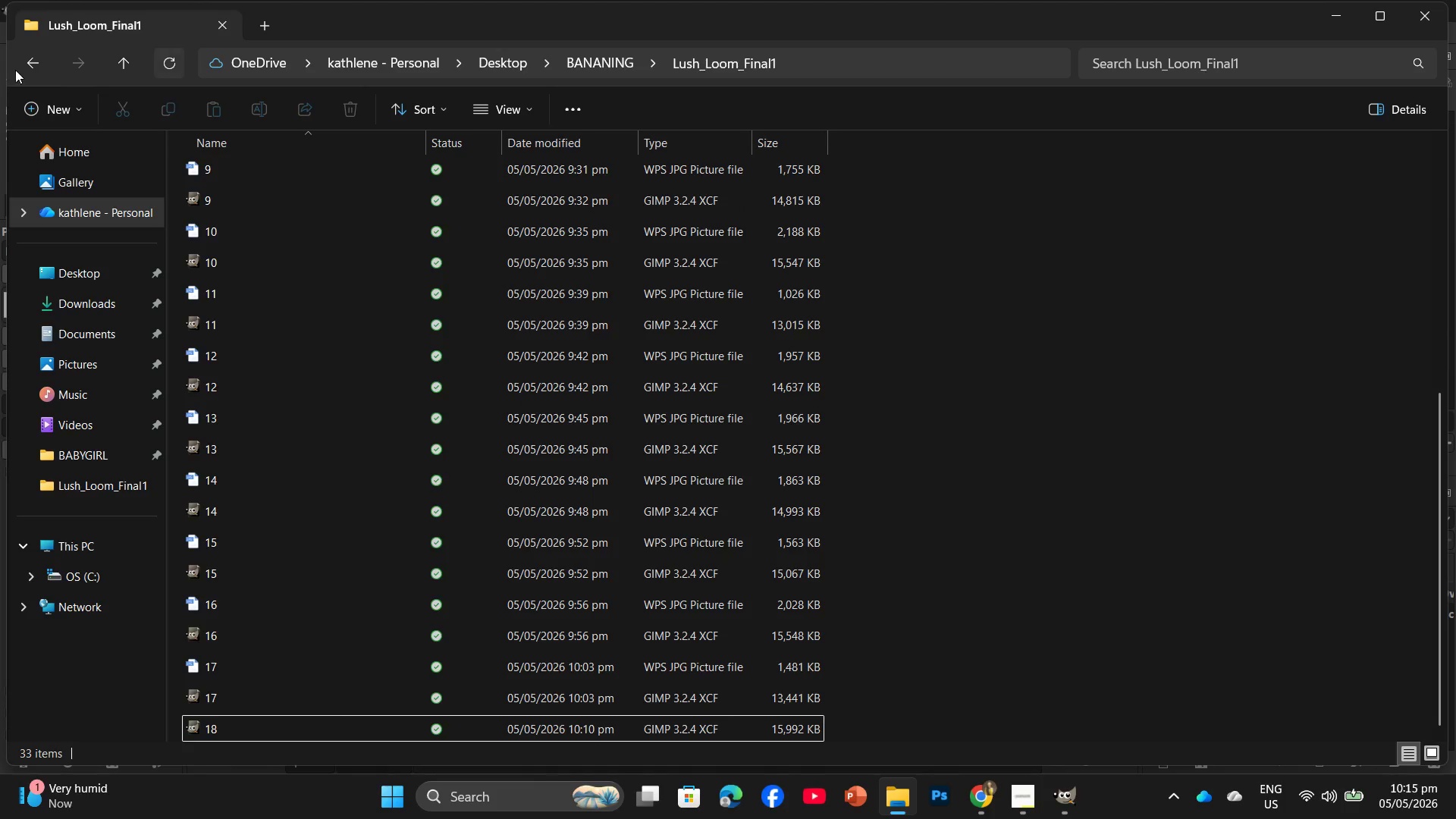 
left_click_drag(start_coordinate=[7, 67], to_coordinate=[16, 67])
 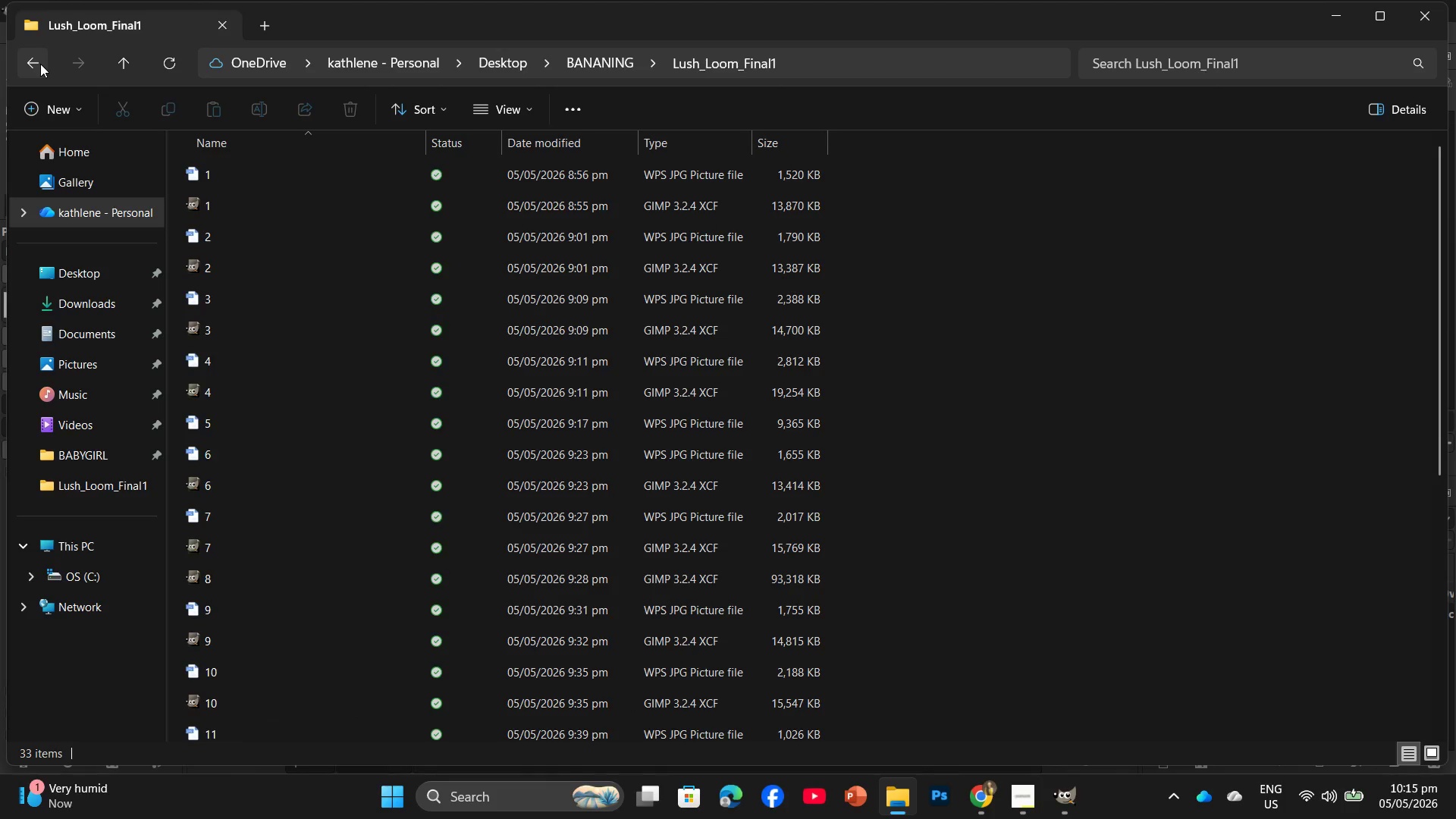 
double_click([40, 64])
 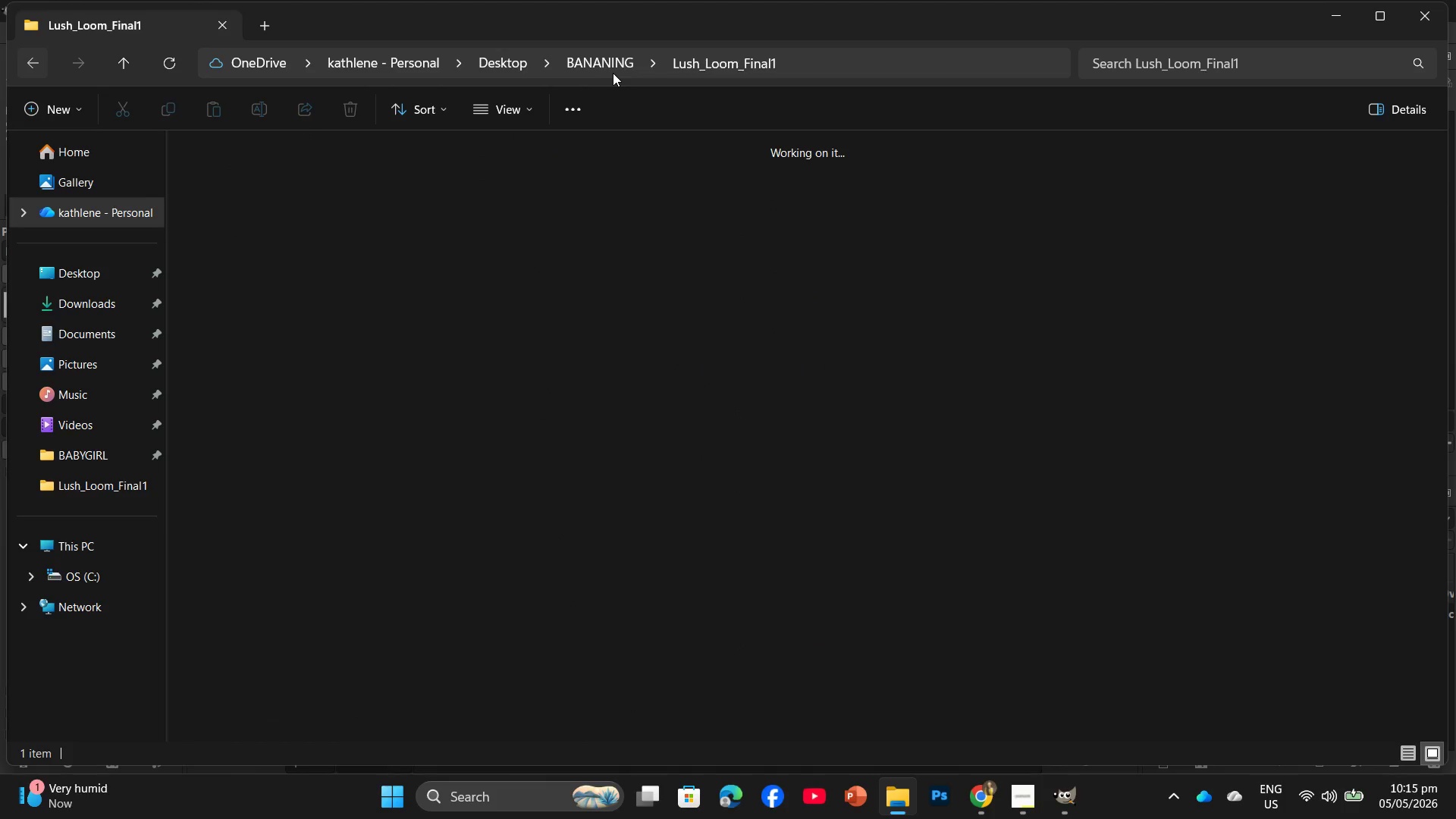 
left_click([603, 66])
 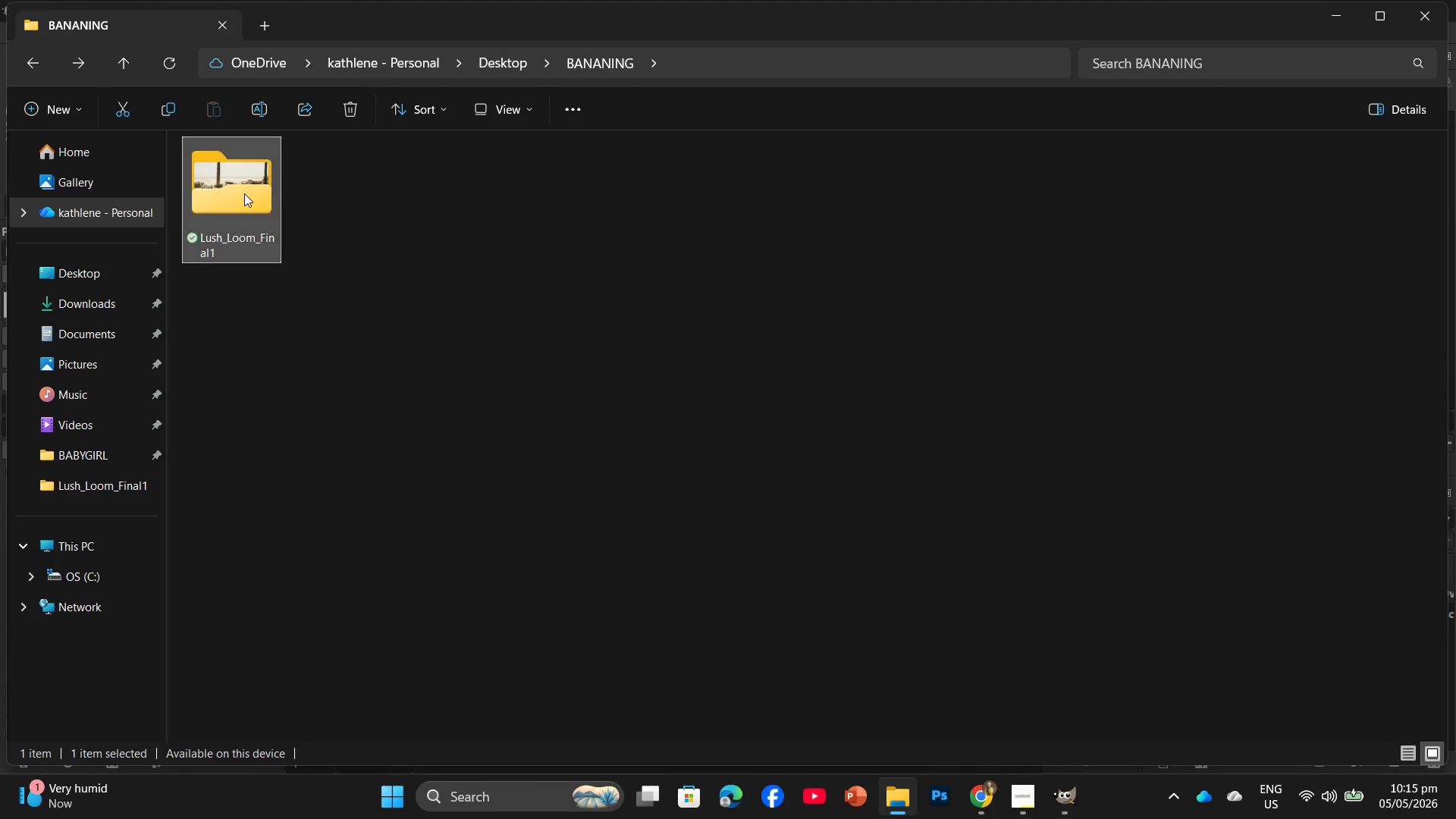 
double_click([242, 195])
 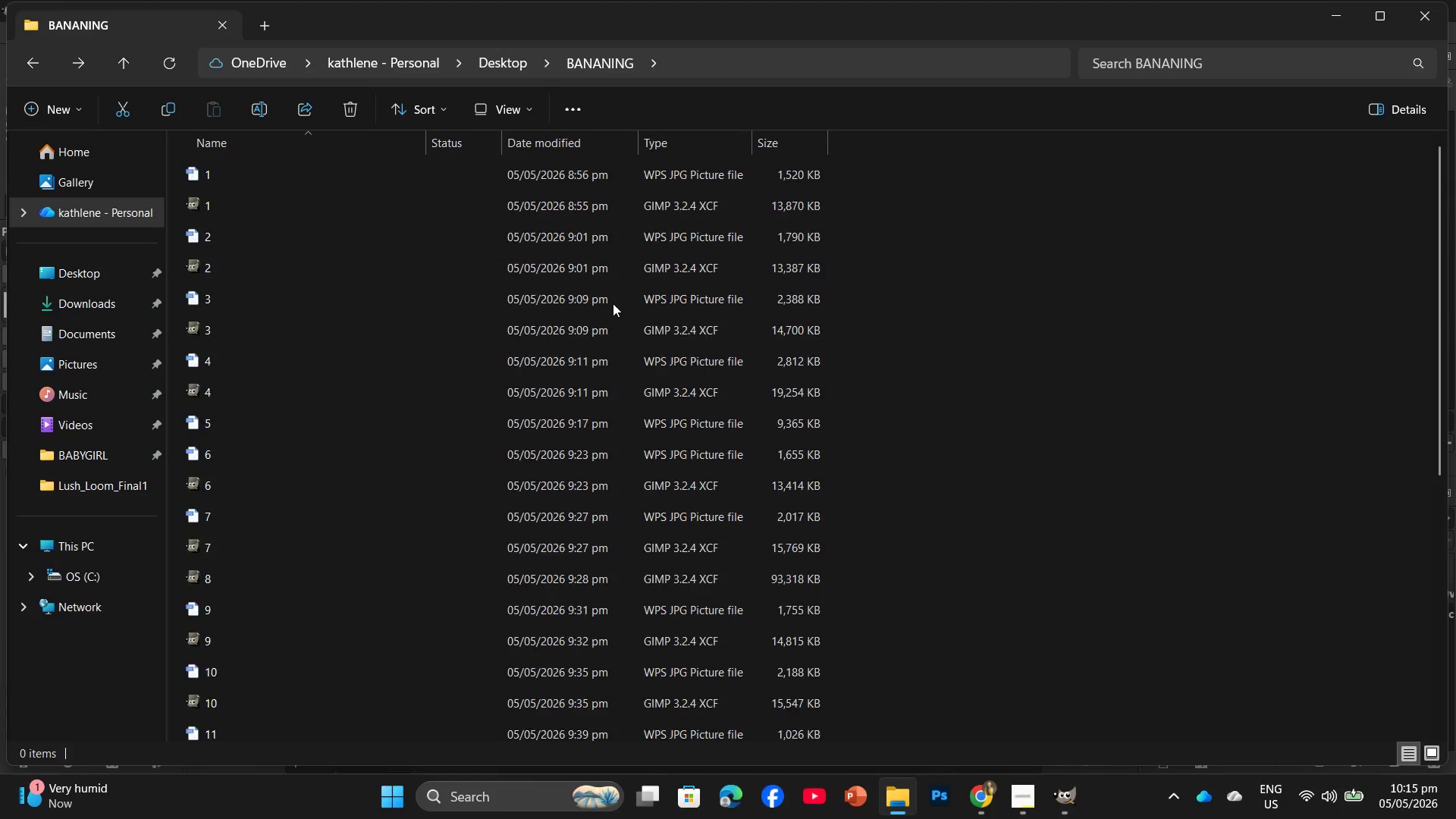 
scroll: coordinate [581, 312], scroll_direction: down, amount: 9.0
 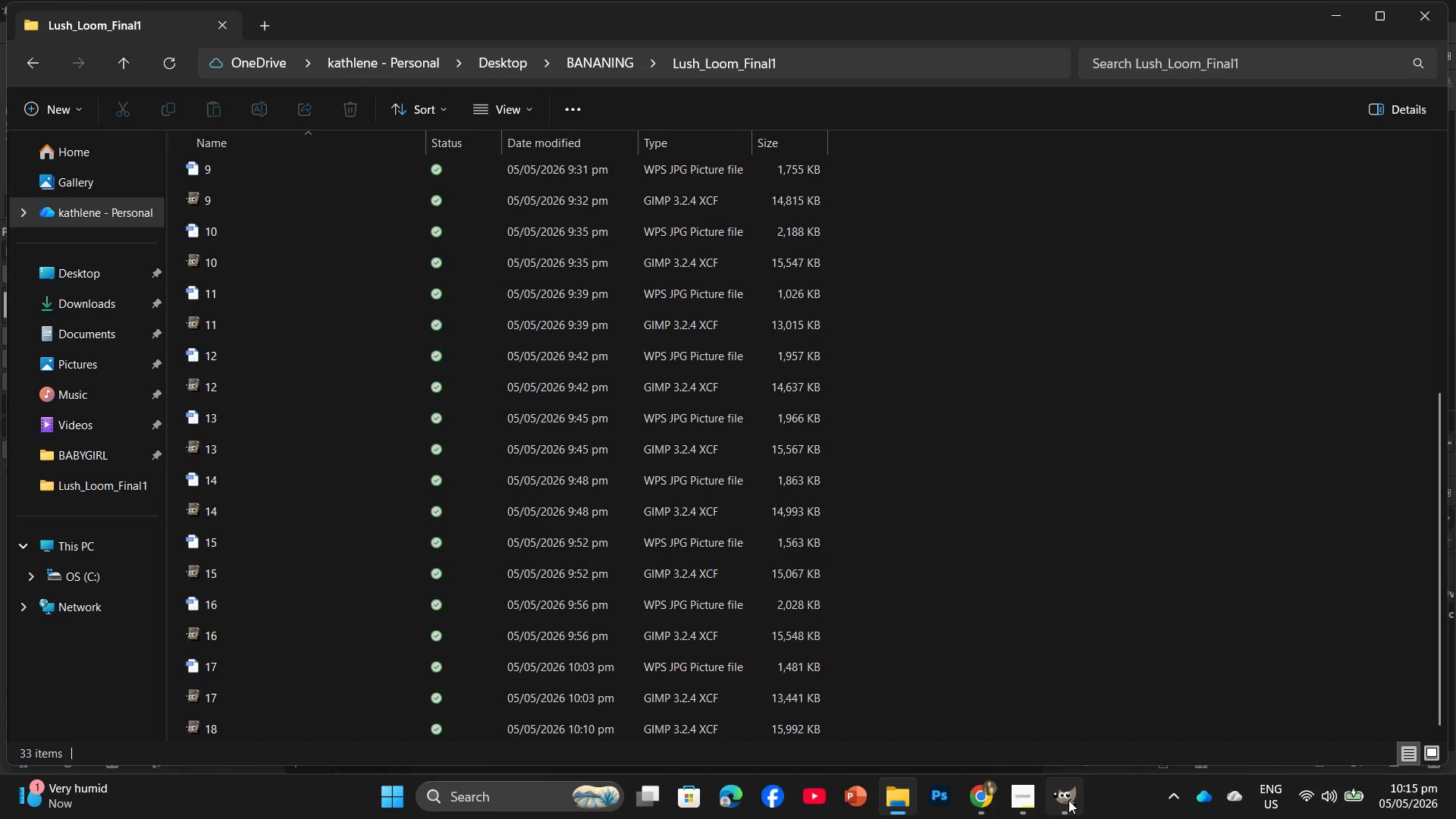 
left_click([1025, 732])
 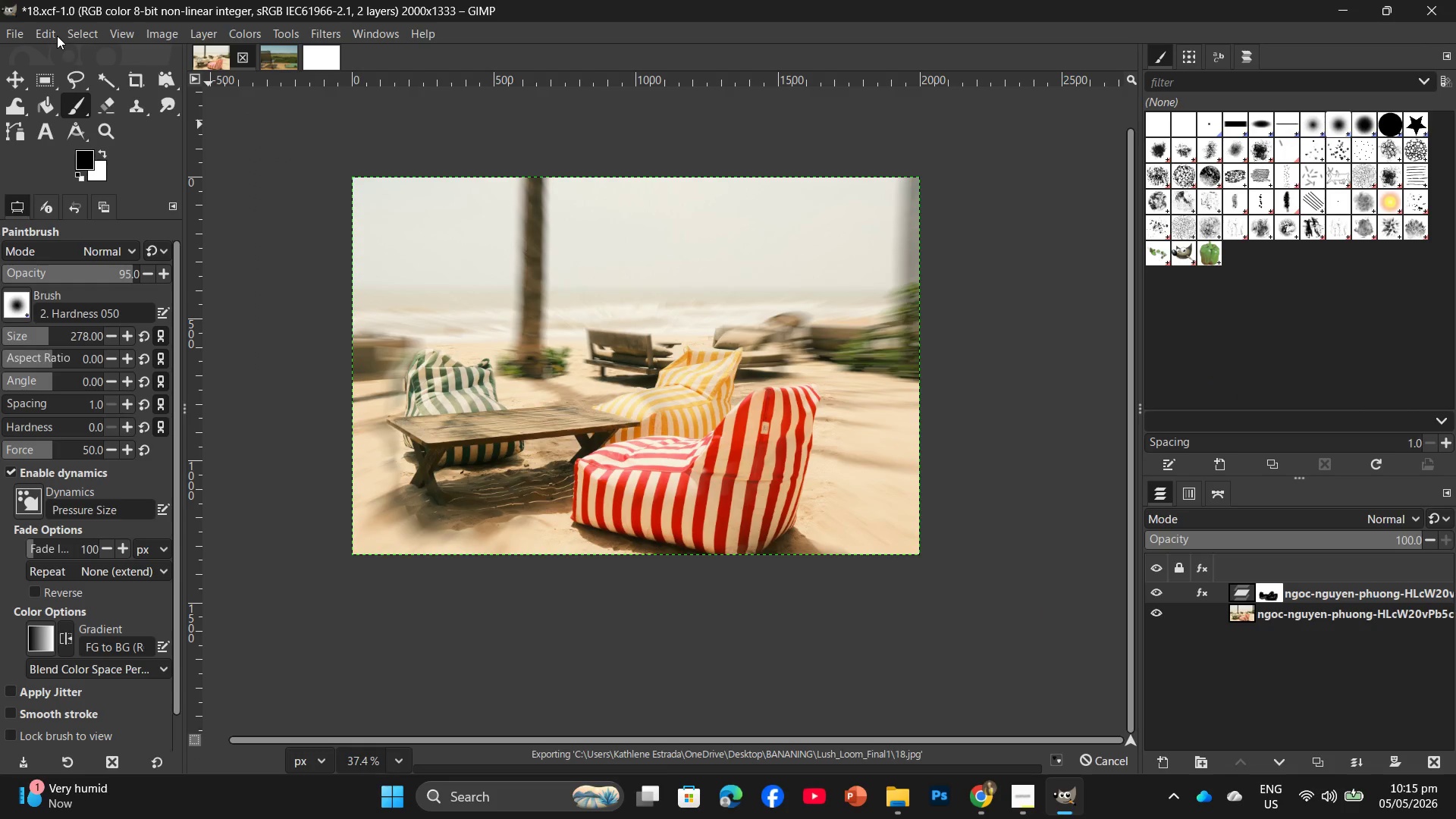 
left_click([20, 30])
 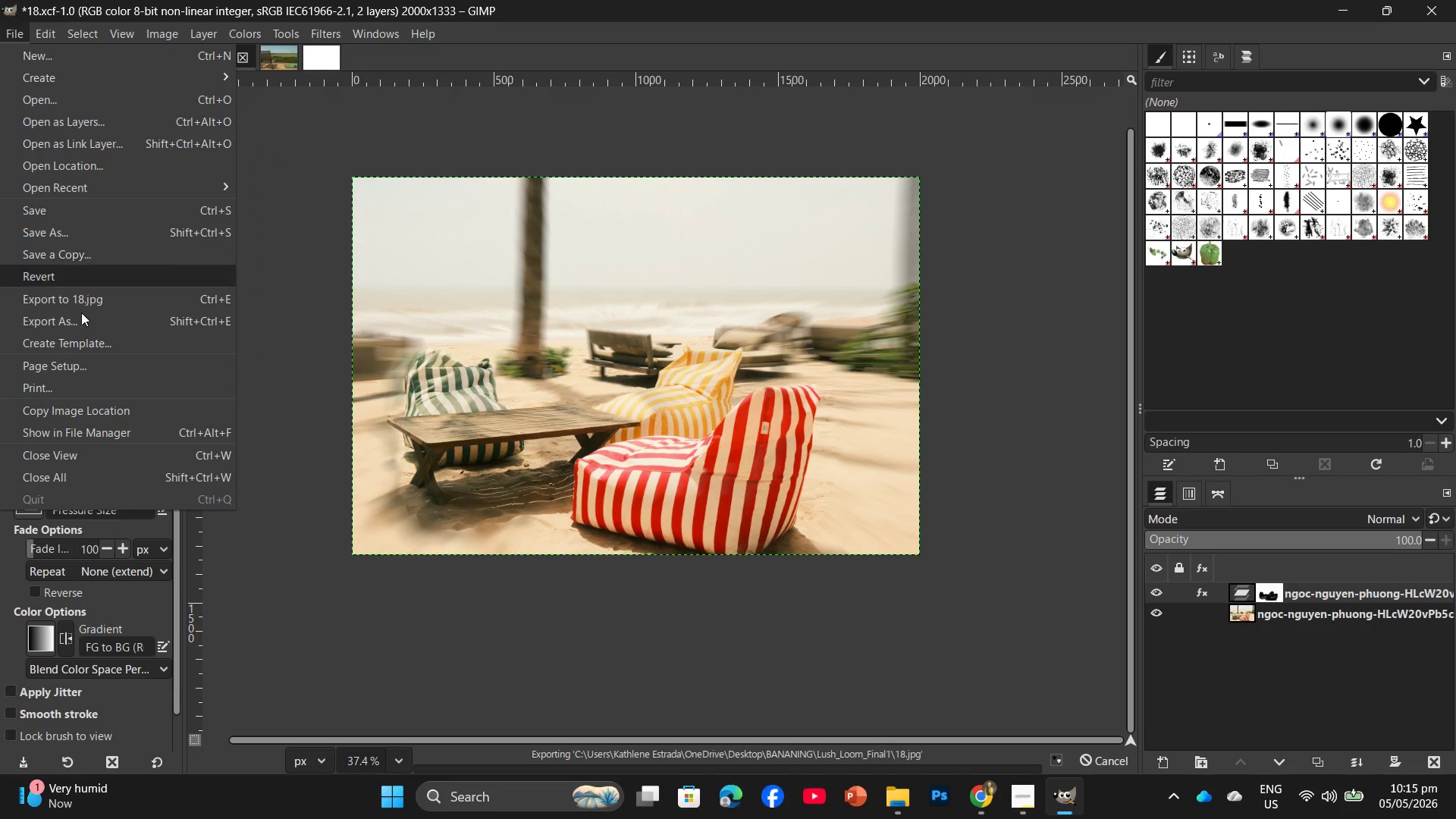 
left_click([79, 322])
 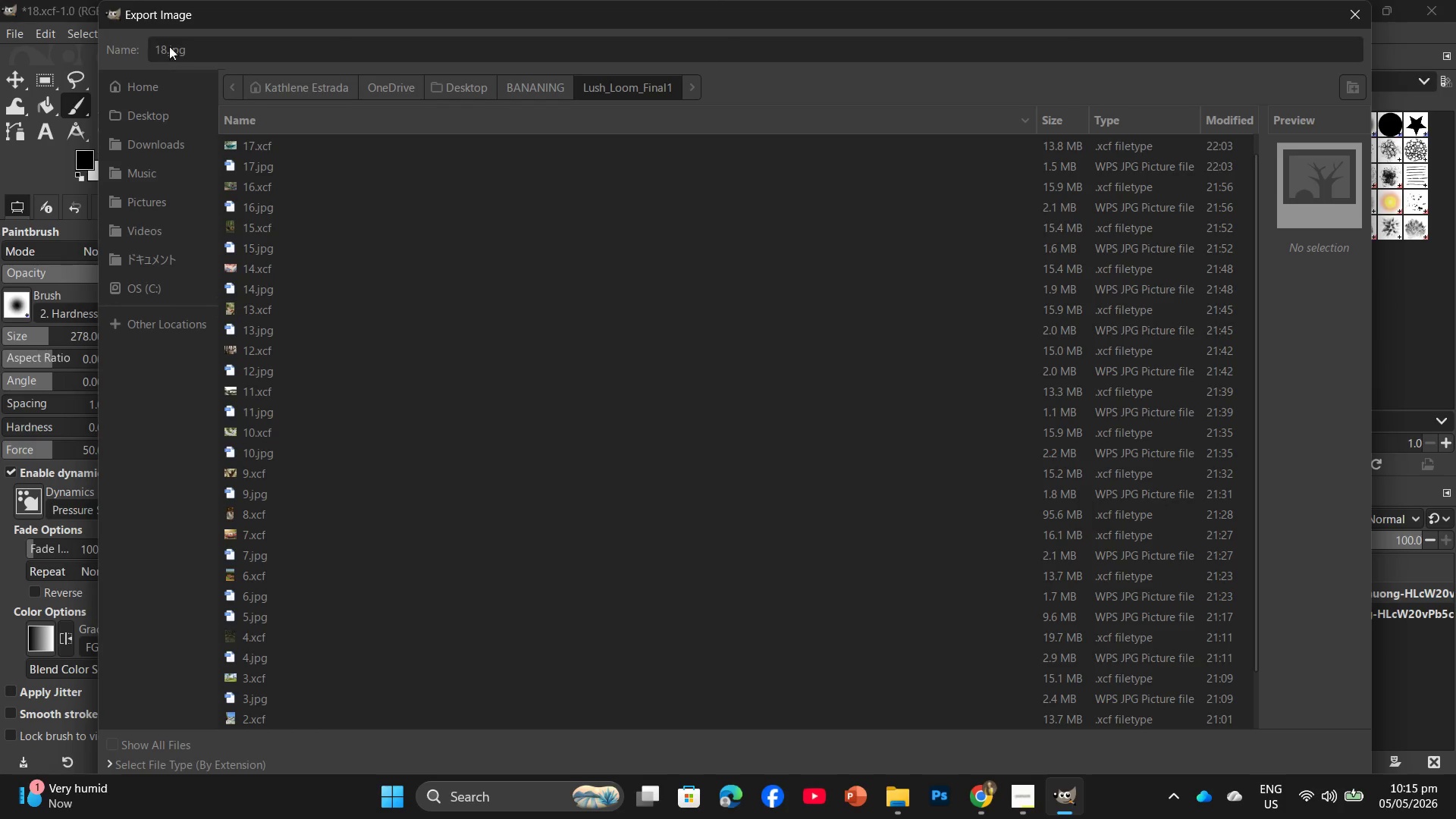 
left_click([271, 63])
 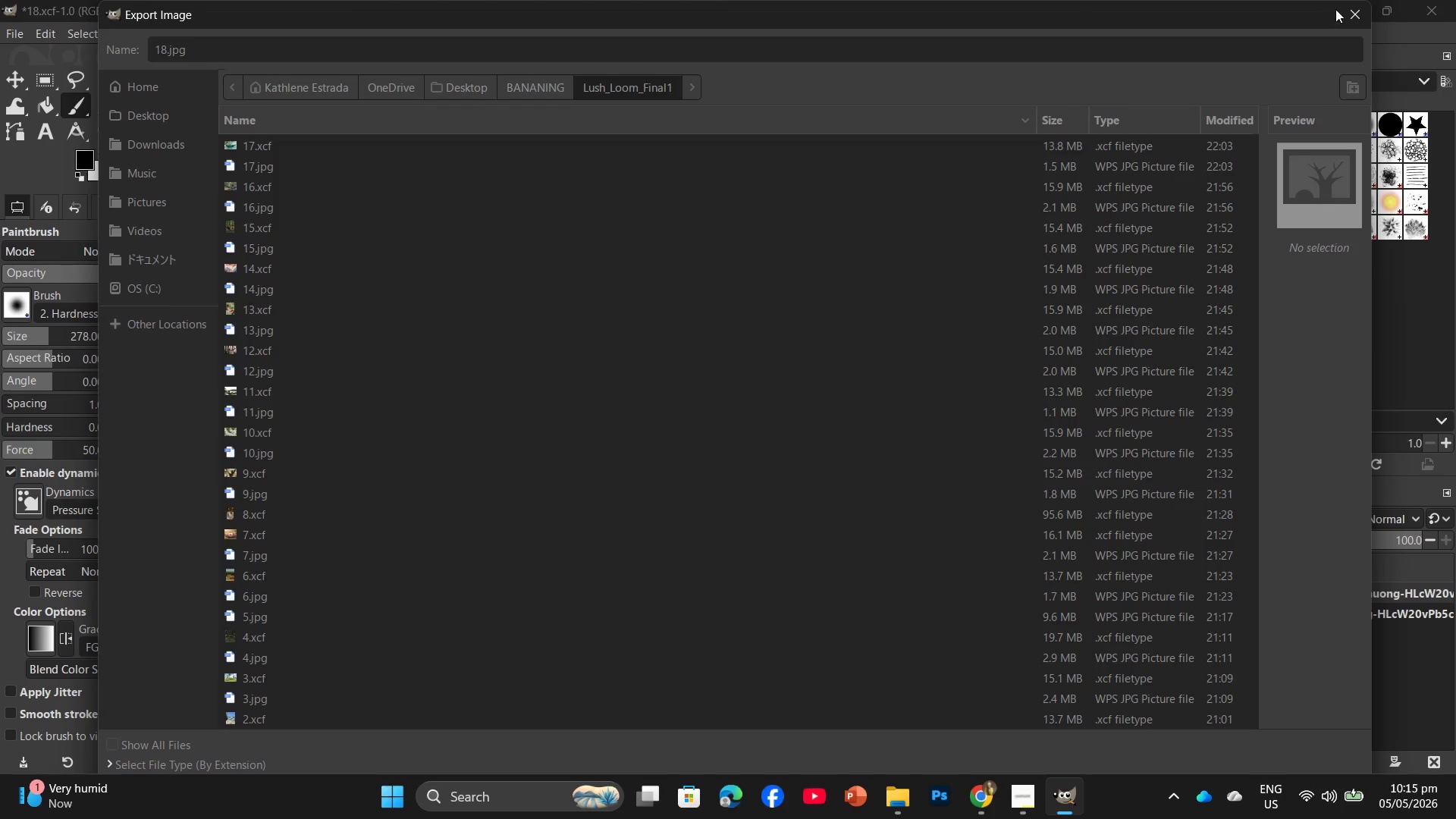 
left_click([1348, 14])
 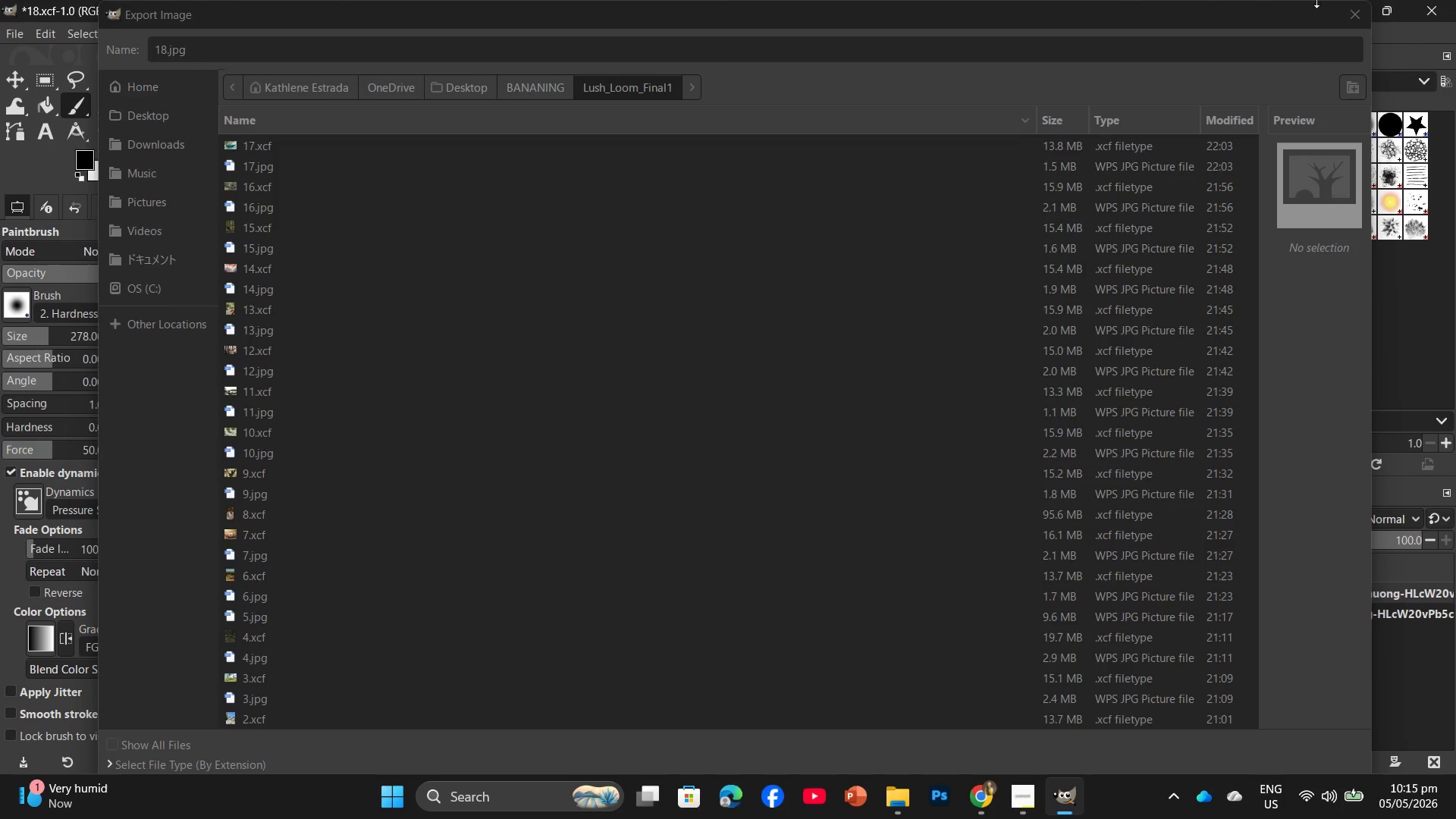 
left_click([1353, 19])
 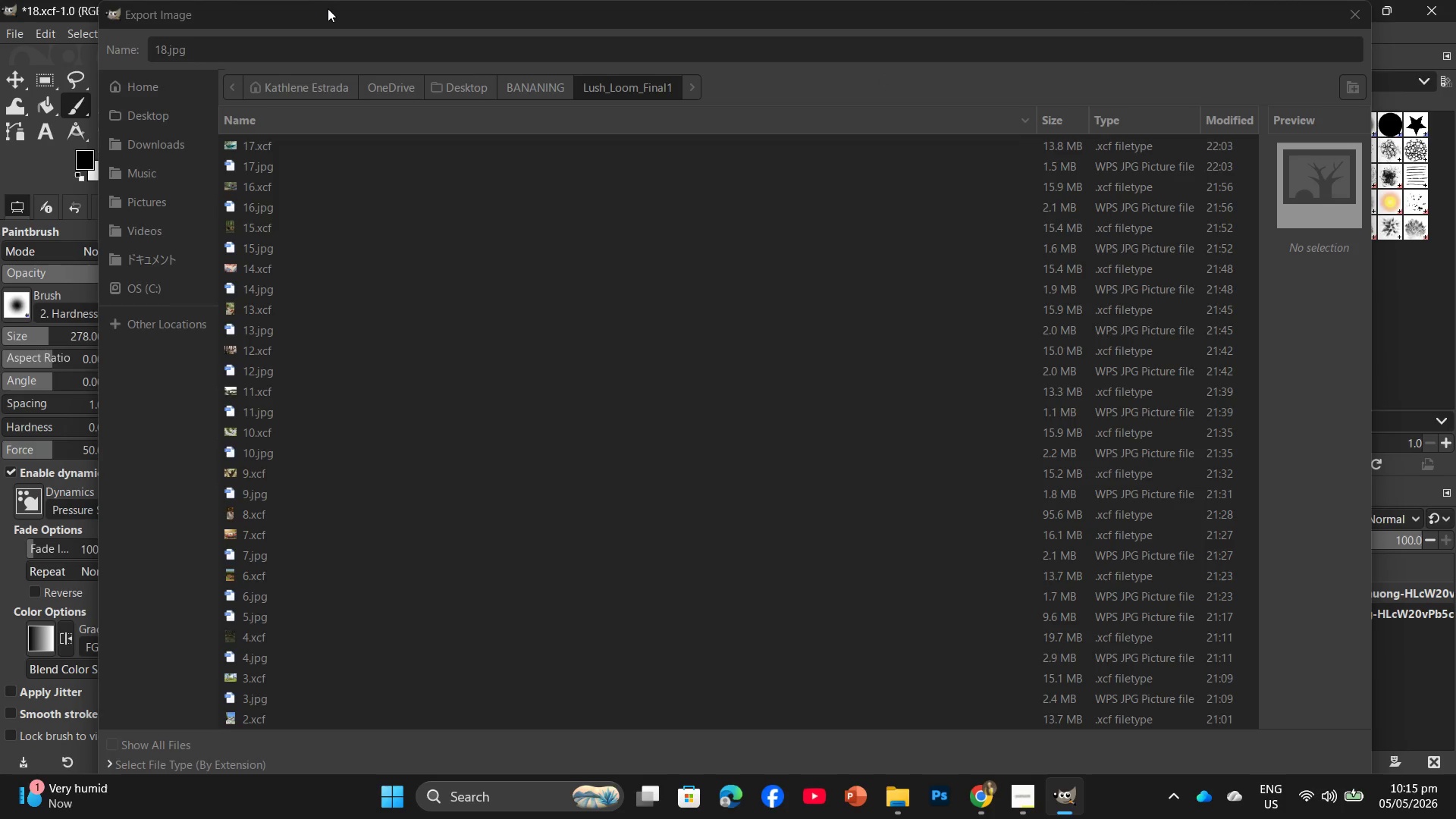 
left_click_drag(start_coordinate=[328, 8], to_coordinate=[301, 140])
 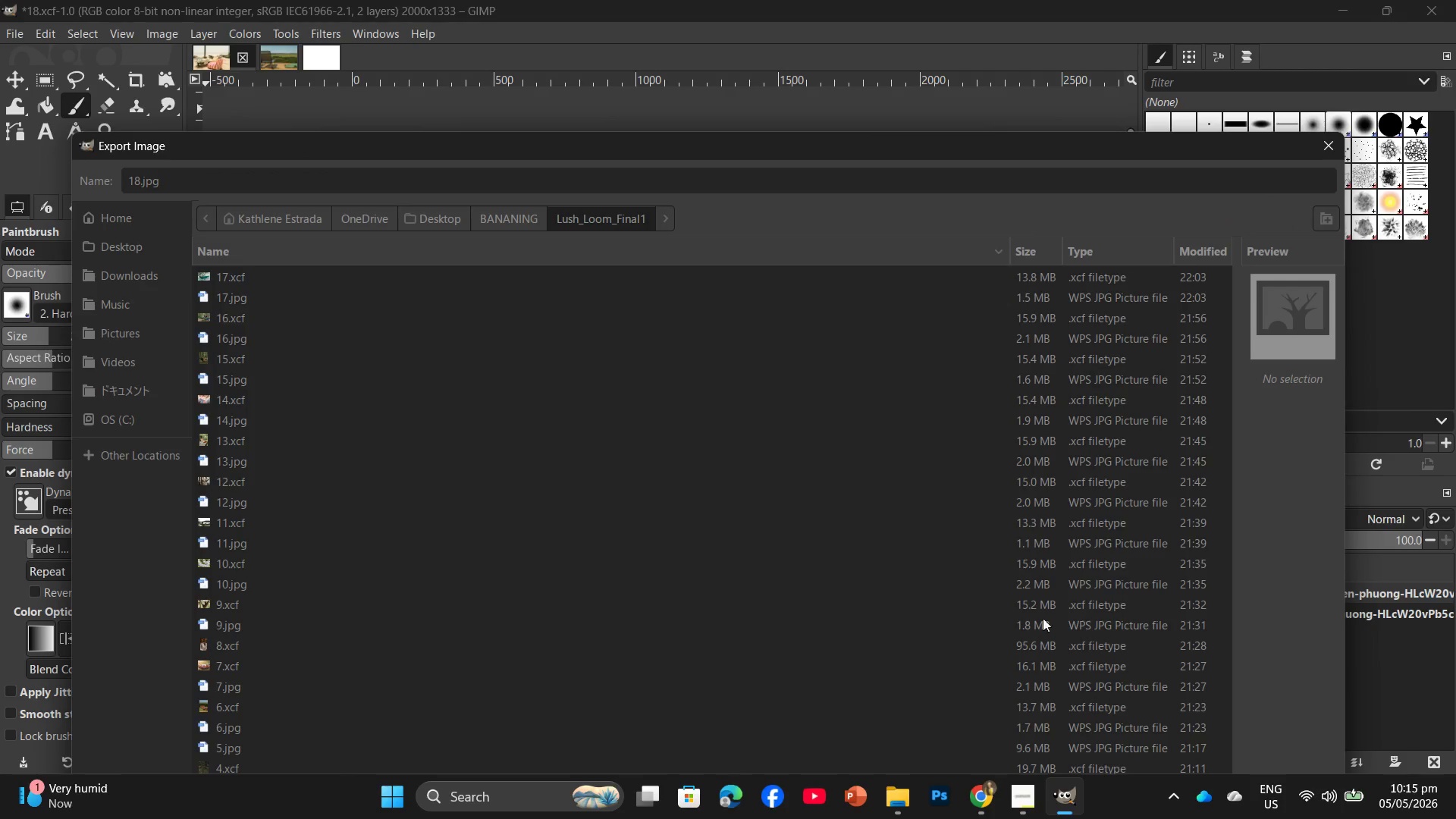 
left_click_drag(start_coordinate=[795, 159], to_coordinate=[892, 609])
 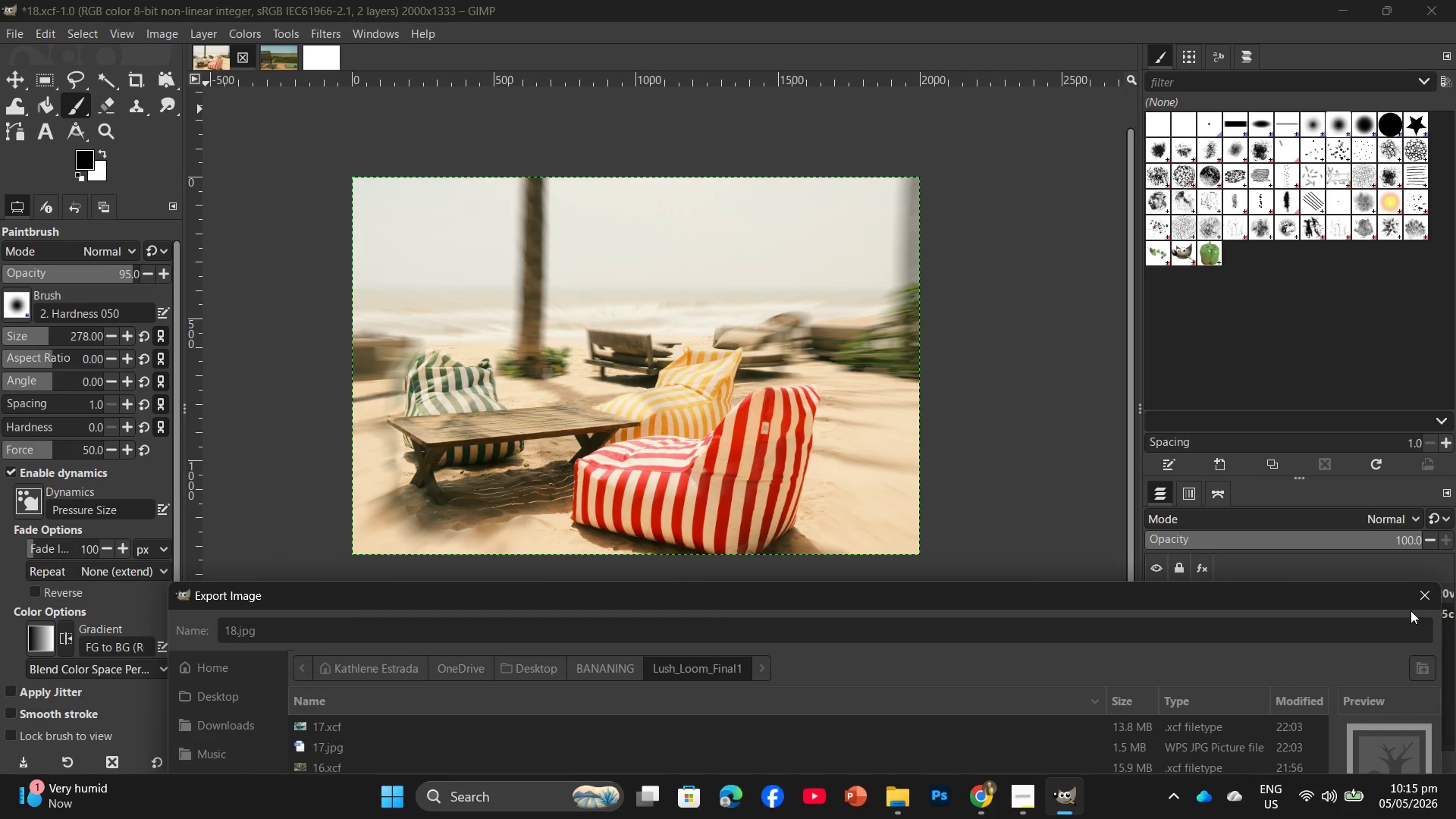 
left_click([1421, 598])
 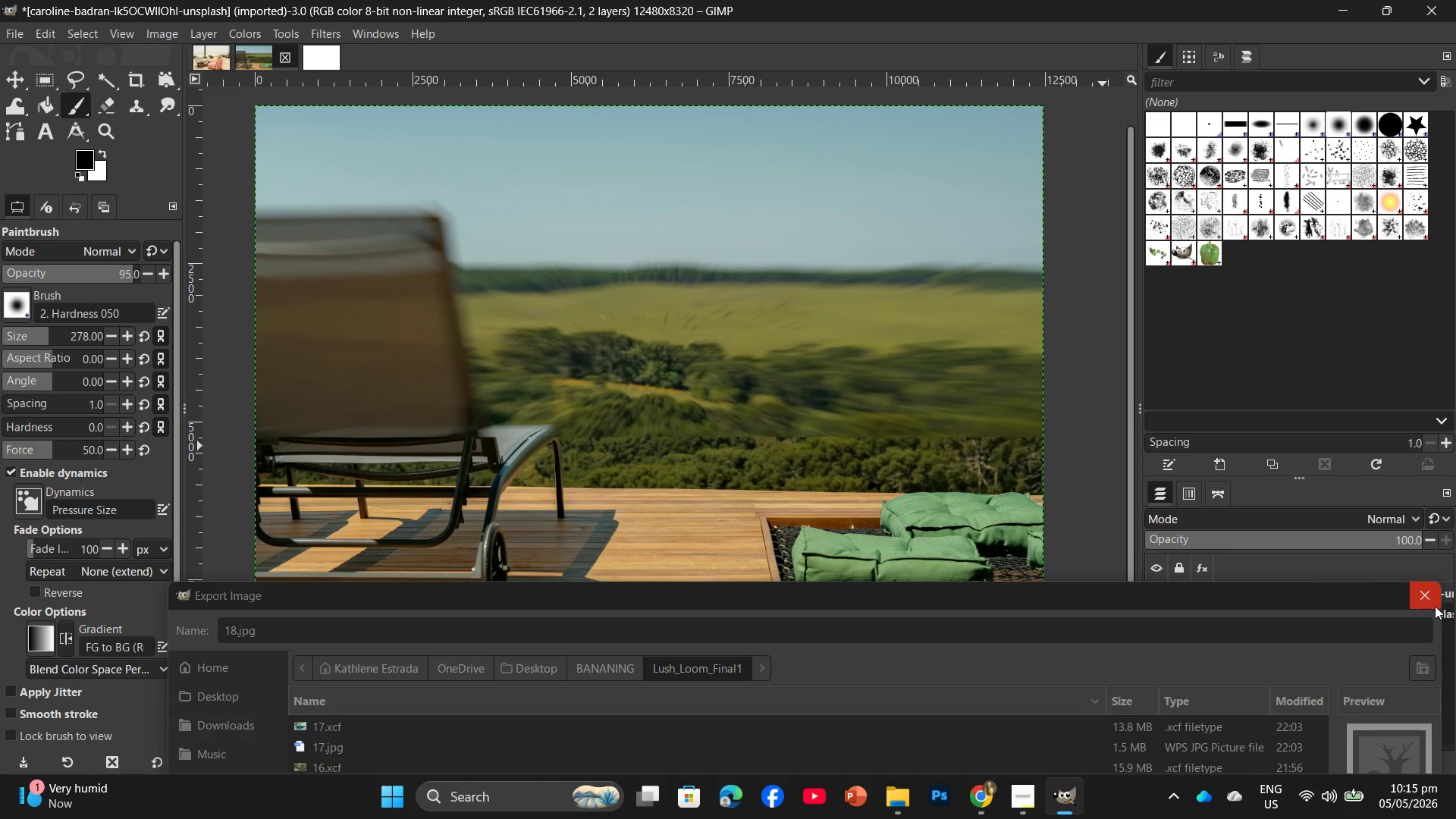 
wait(5.83)
 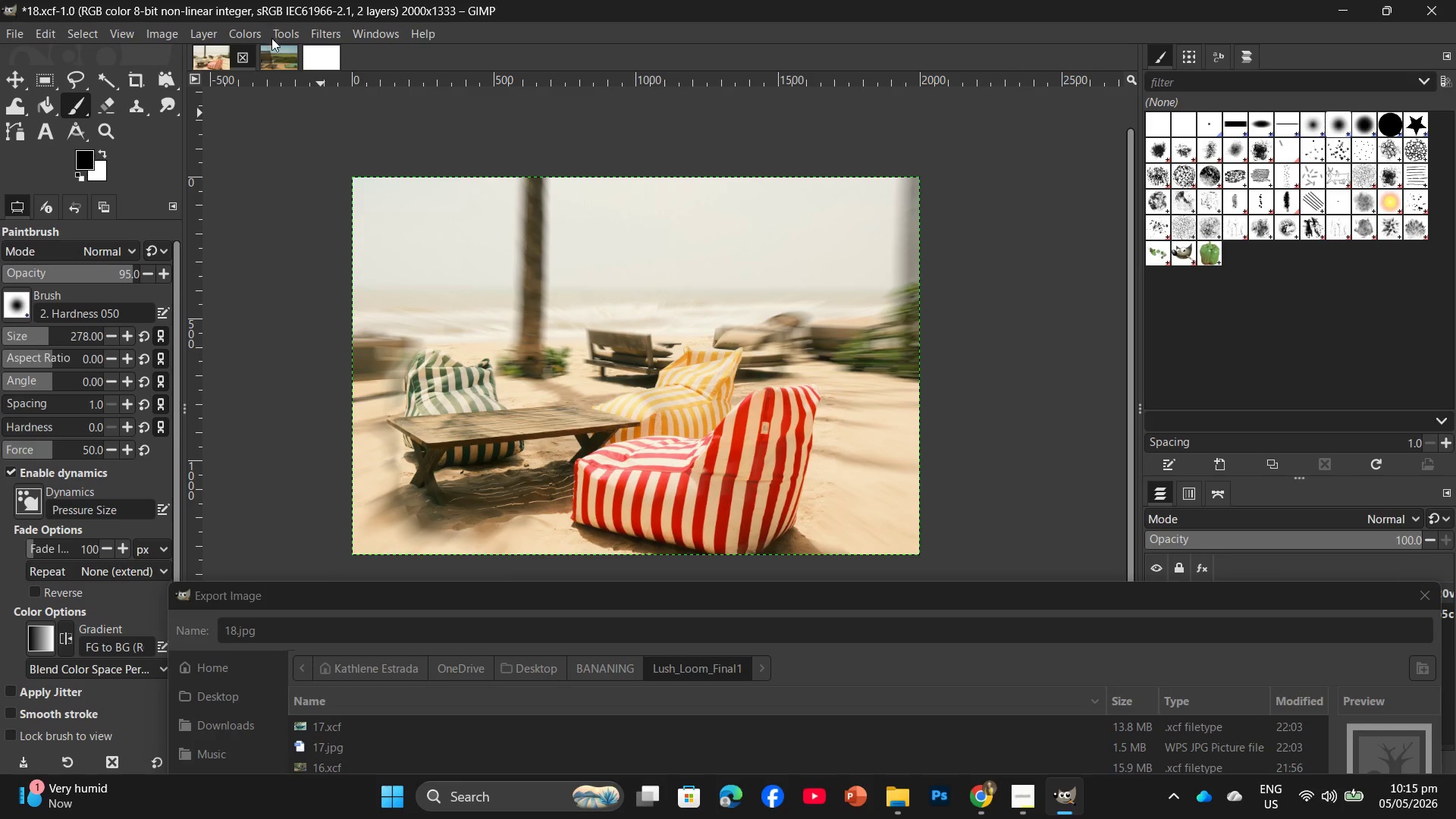 
left_click([1426, 599])
 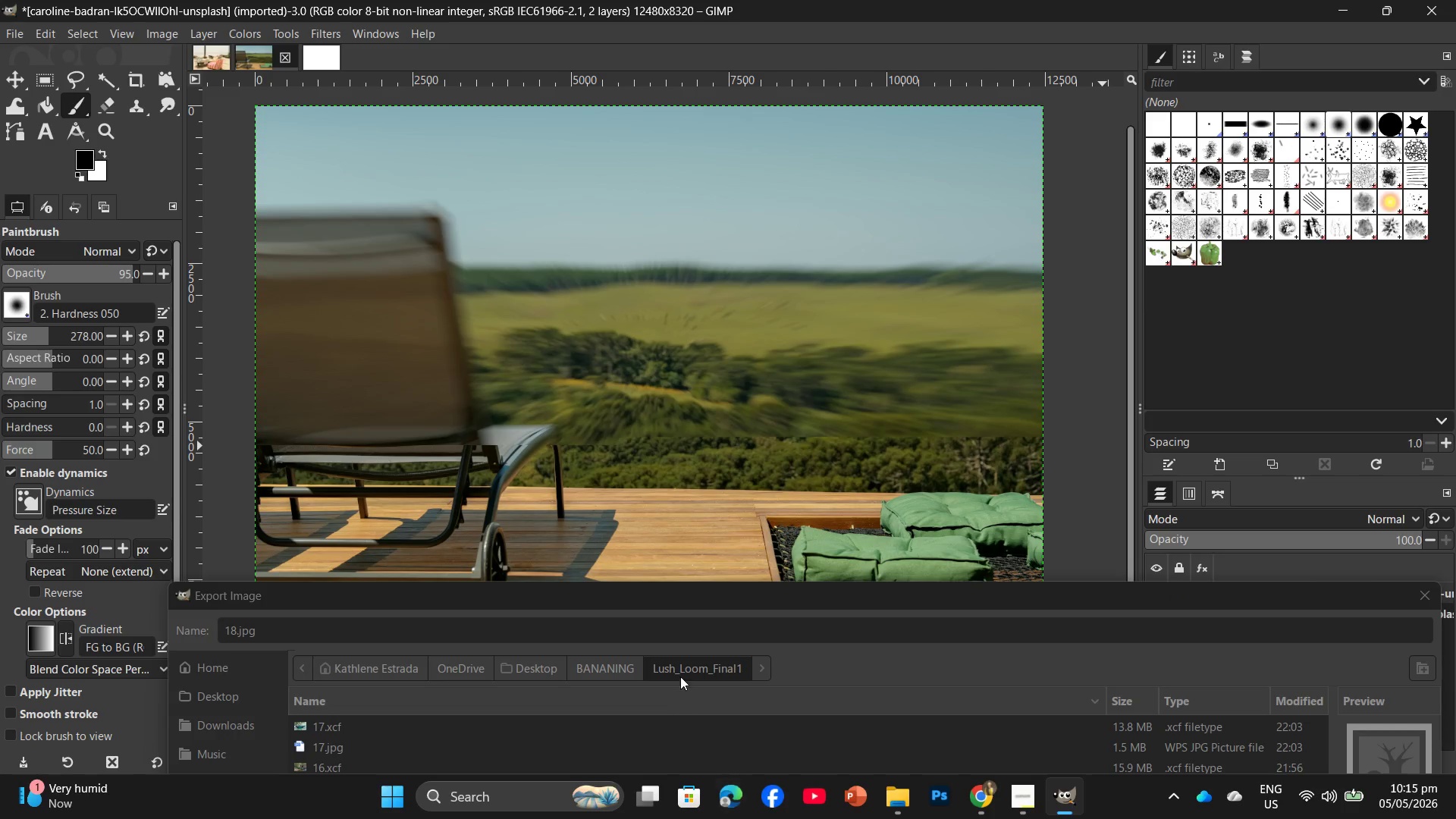 
left_click_drag(start_coordinate=[719, 623], to_coordinate=[640, 707])
 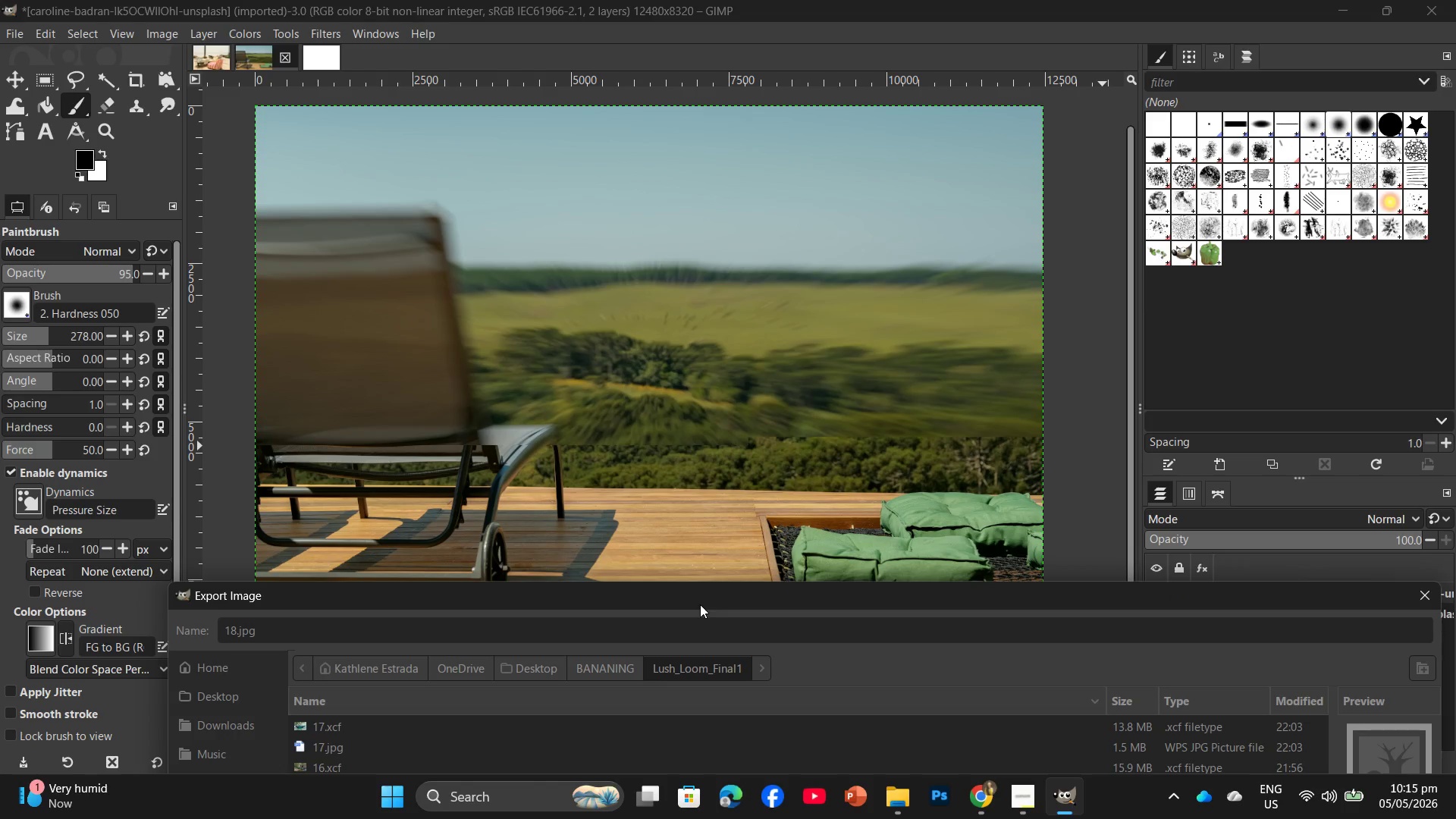 
left_click_drag(start_coordinate=[700, 604], to_coordinate=[548, 578])
 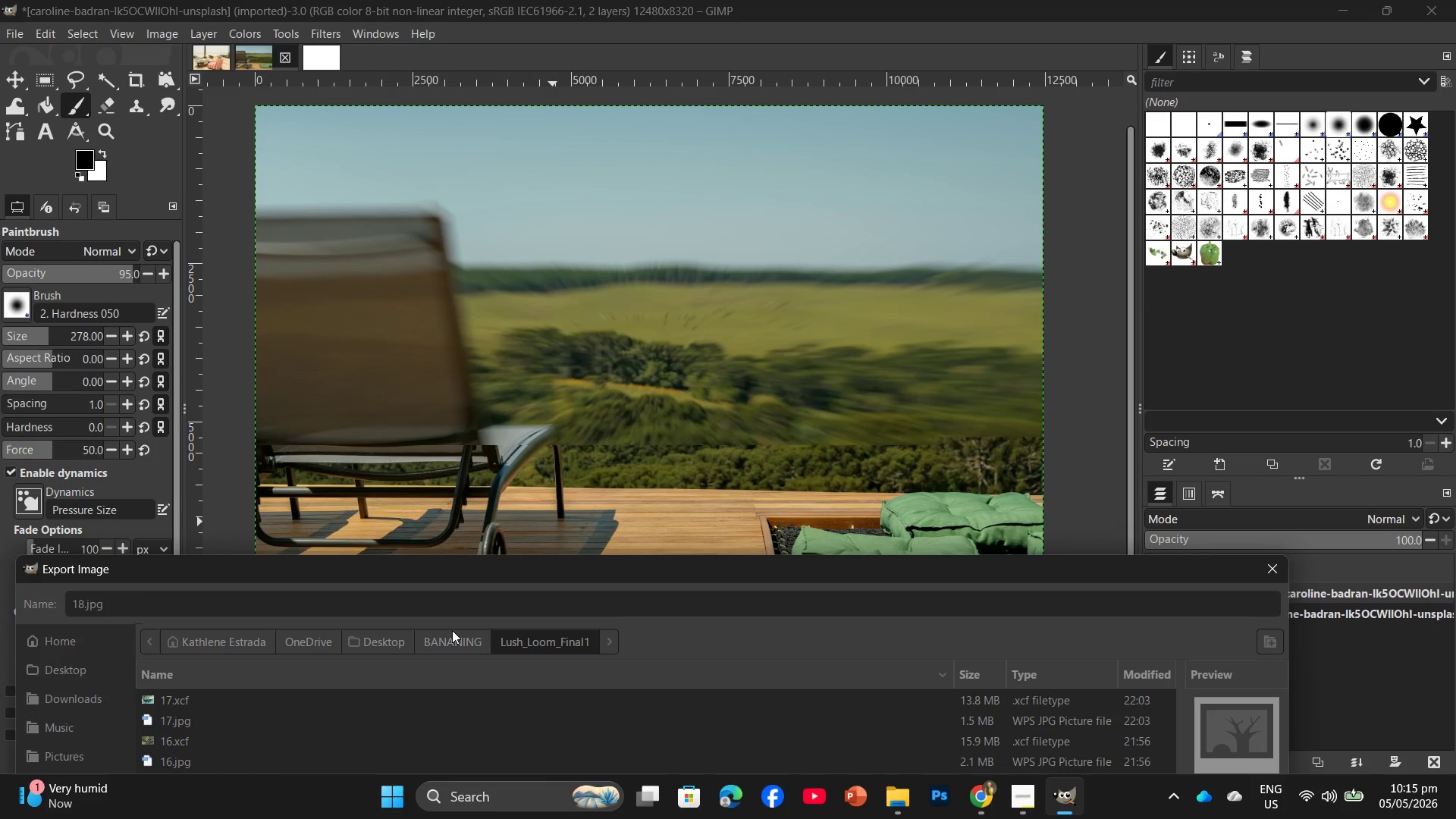 
double_click([457, 639])
 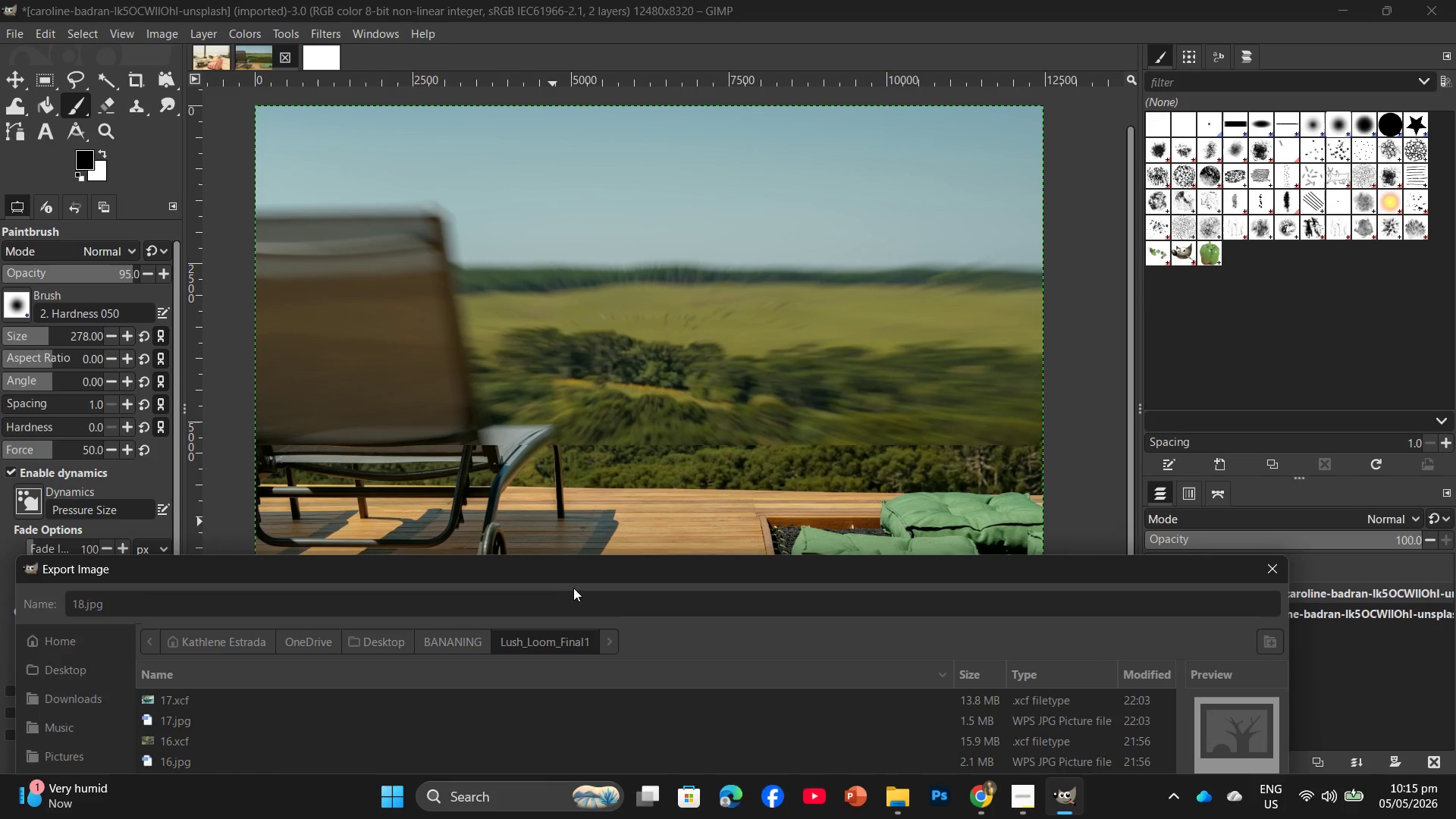 
left_click_drag(start_coordinate=[576, 582], to_coordinate=[598, 297])
 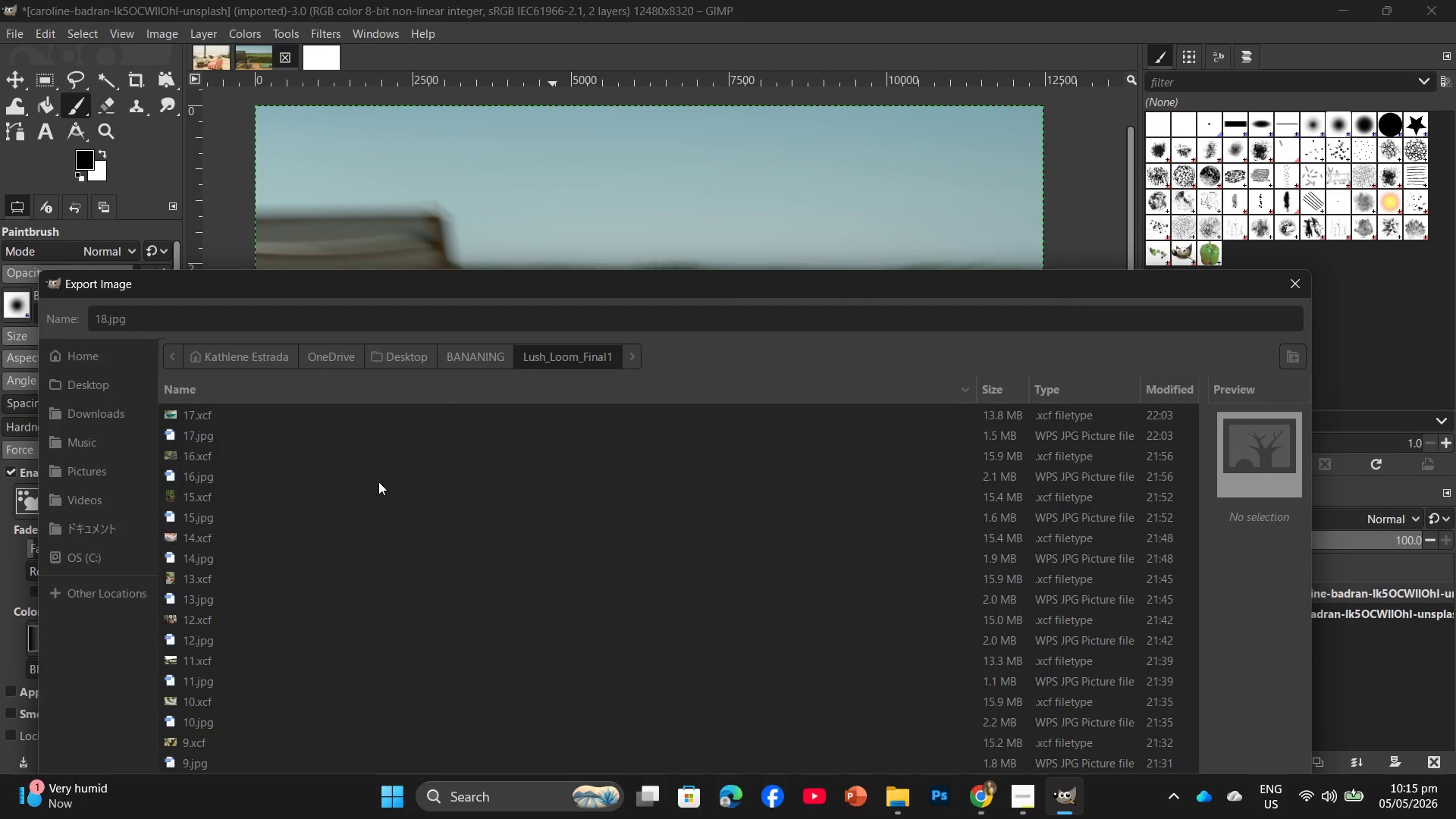 
scroll: coordinate [262, 646], scroll_direction: down, amount: 8.0
 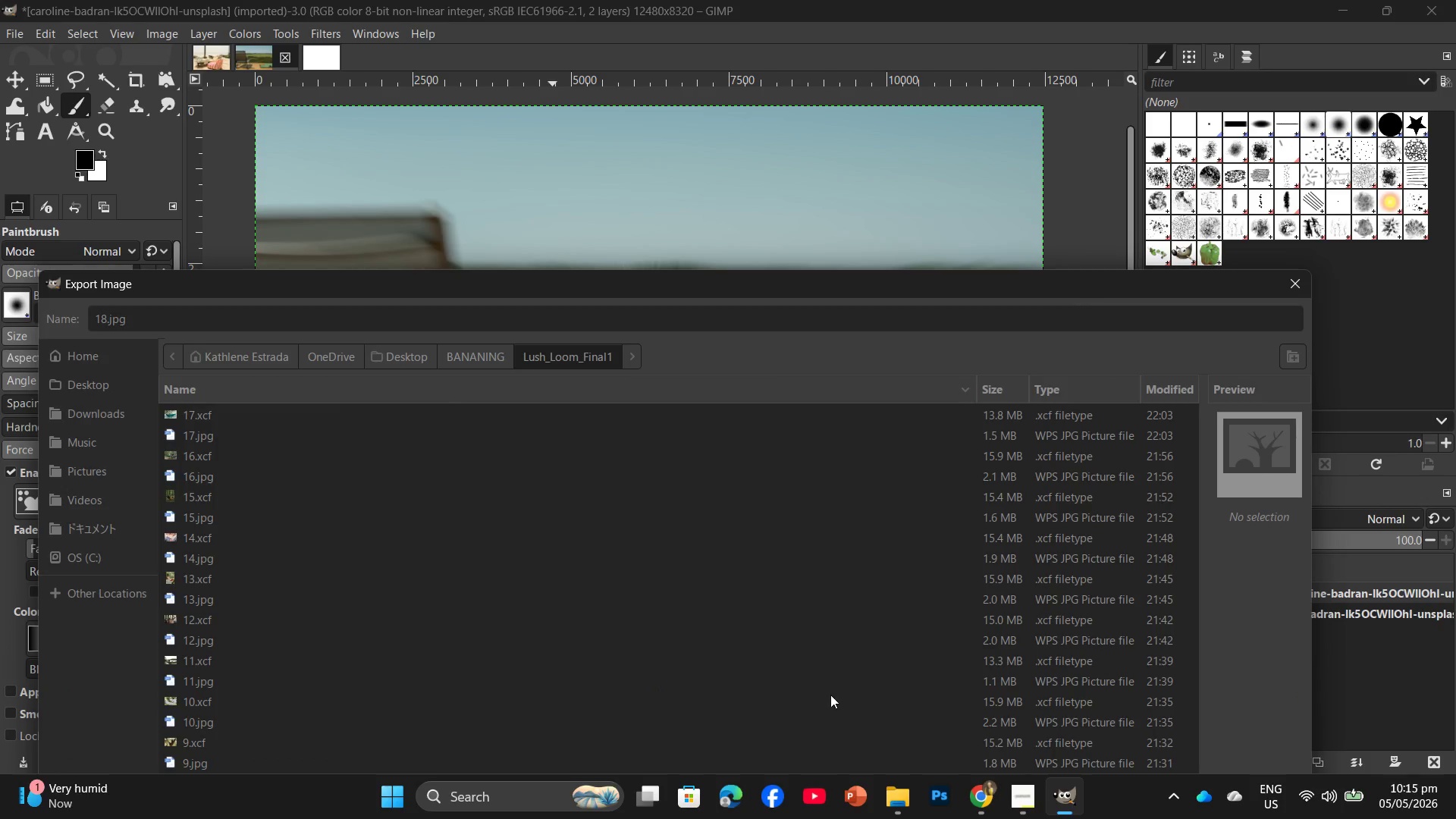 
left_click([835, 696])
 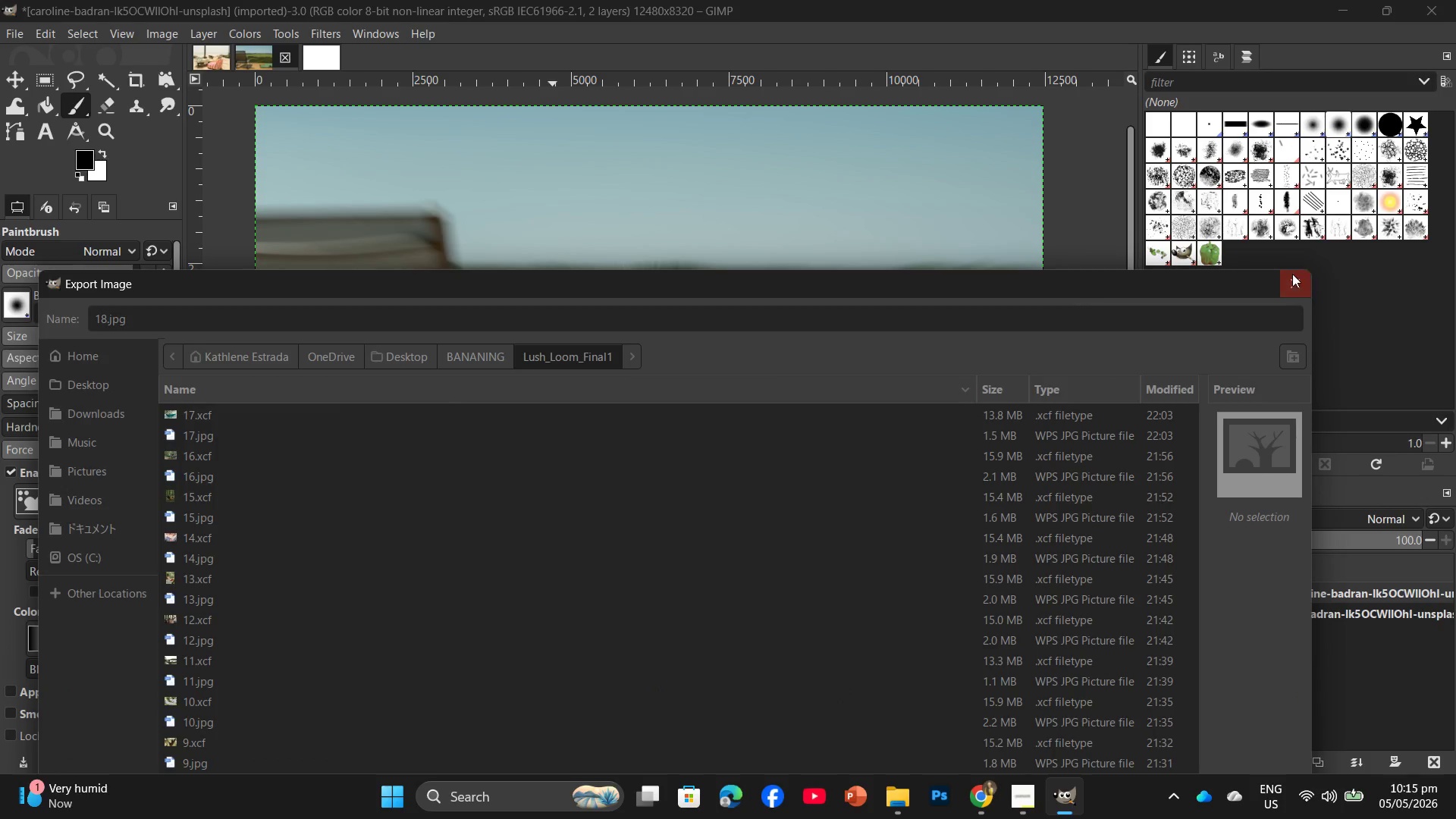 
left_click([1292, 274])
 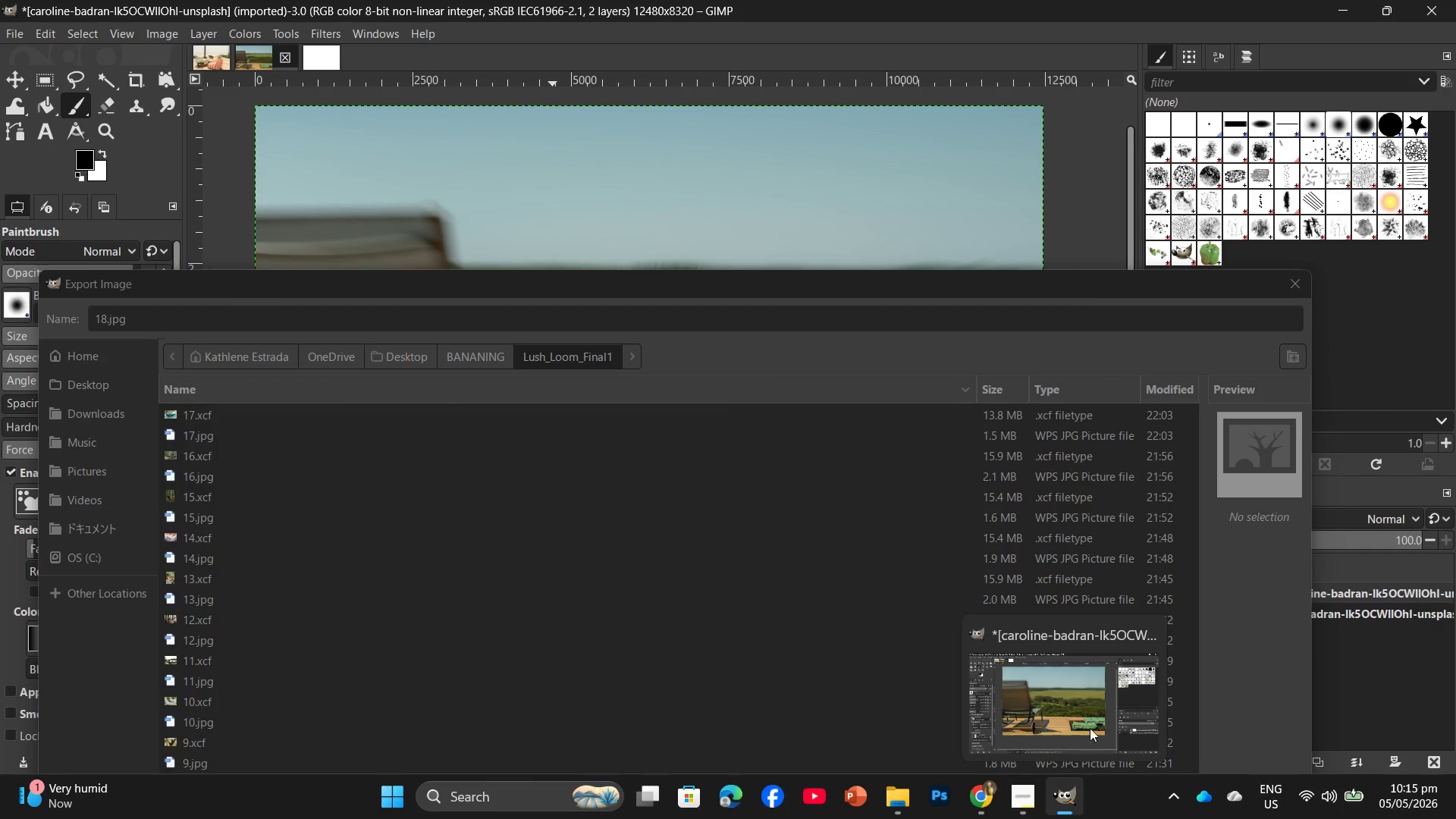 
left_click([1152, 635])
 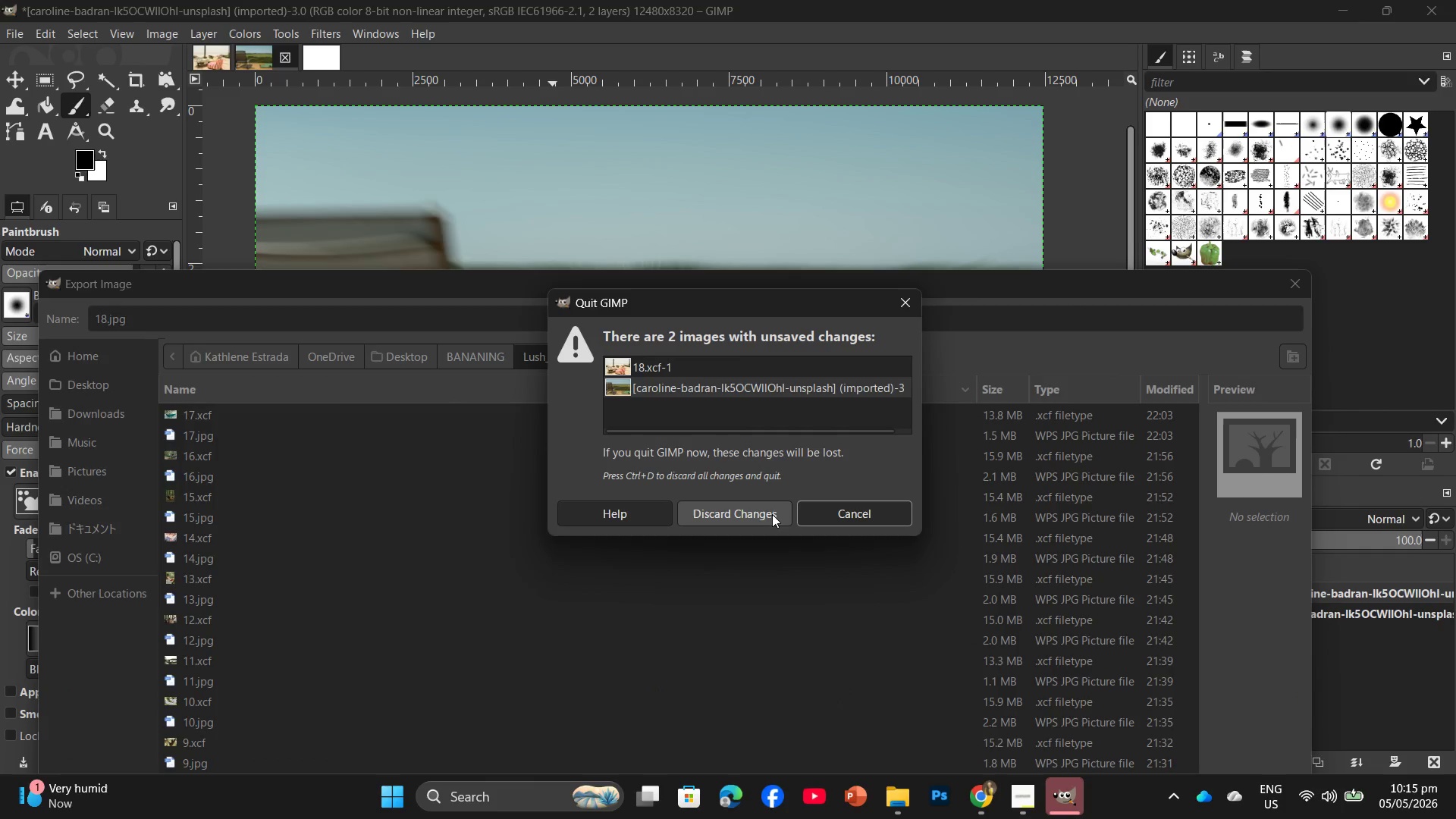 
left_click([748, 515])
 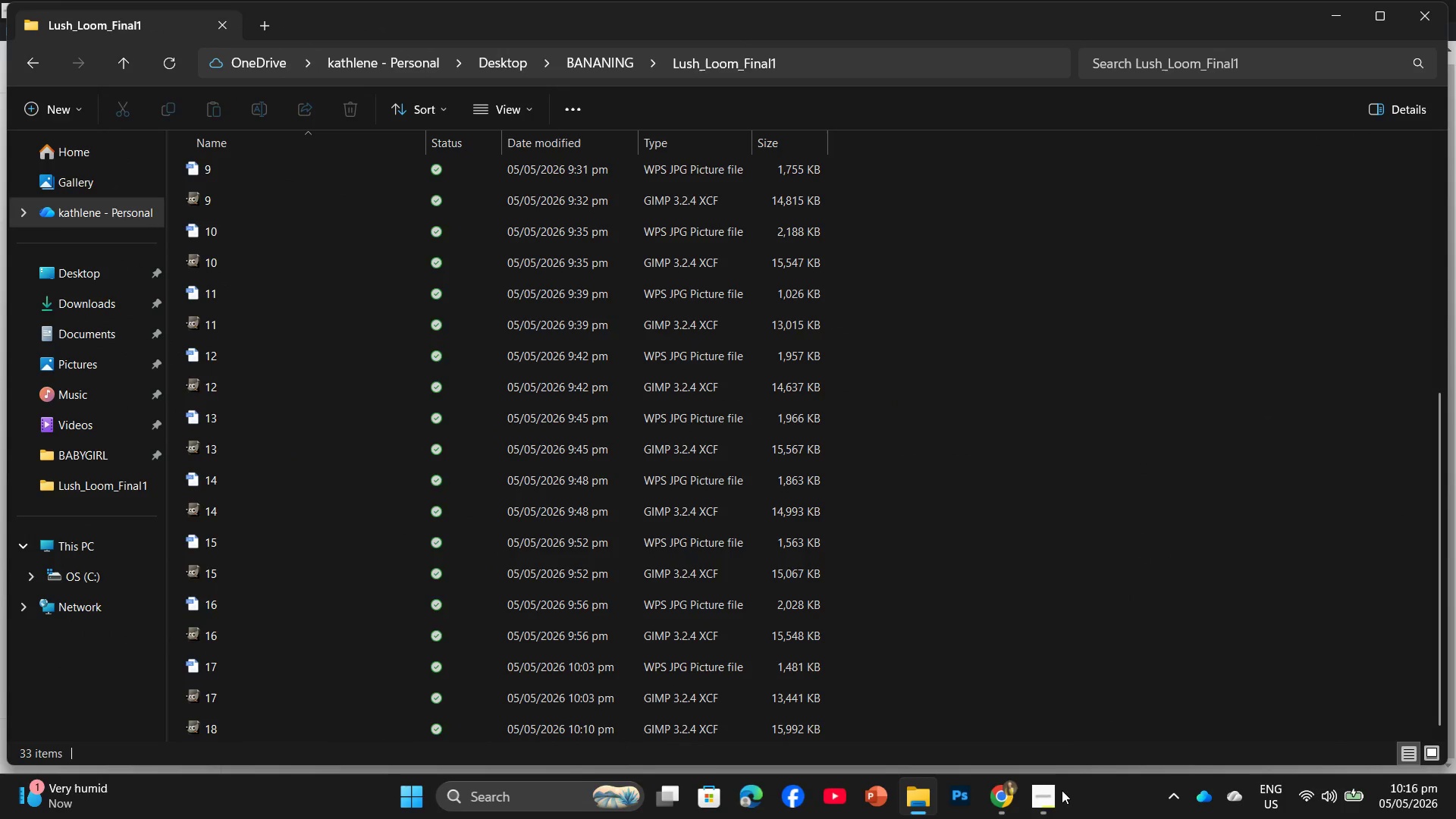 
left_click([1344, 24])